 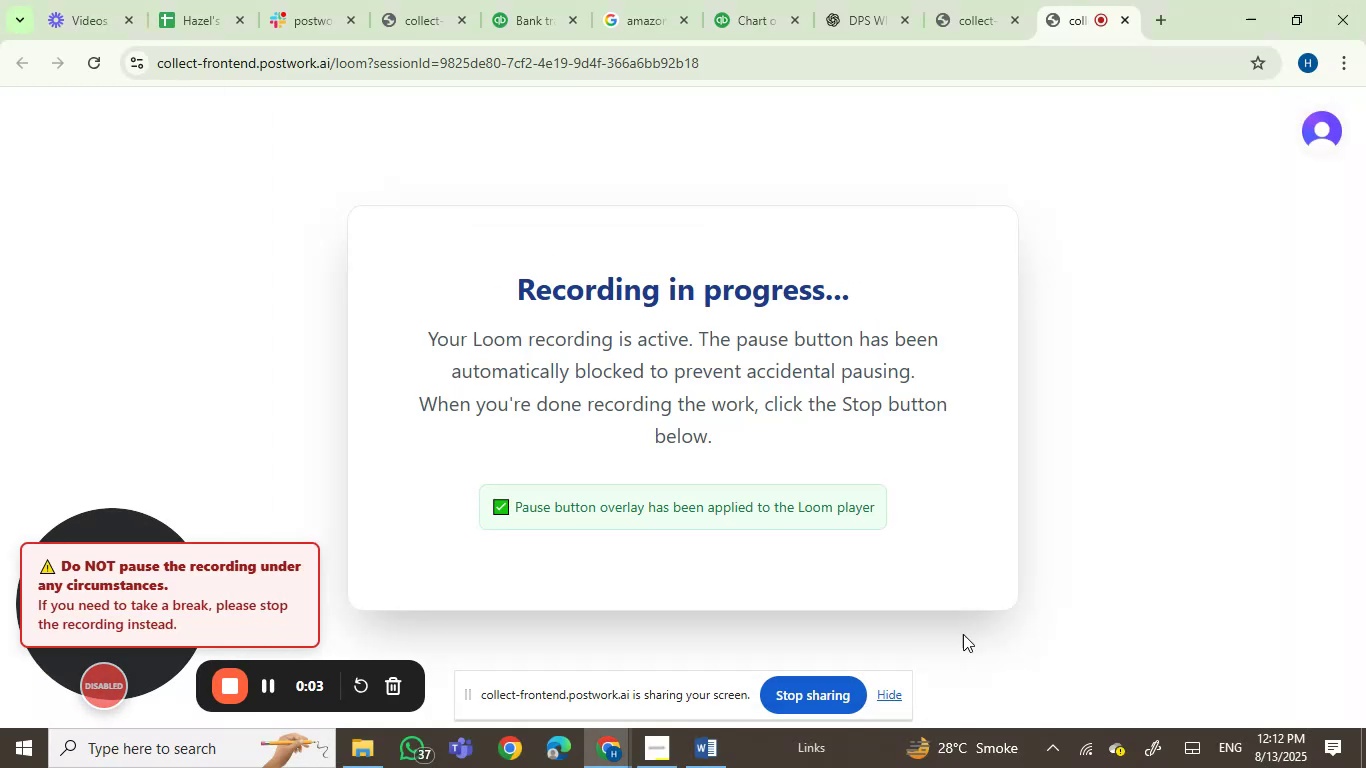 
left_click([896, 698])
 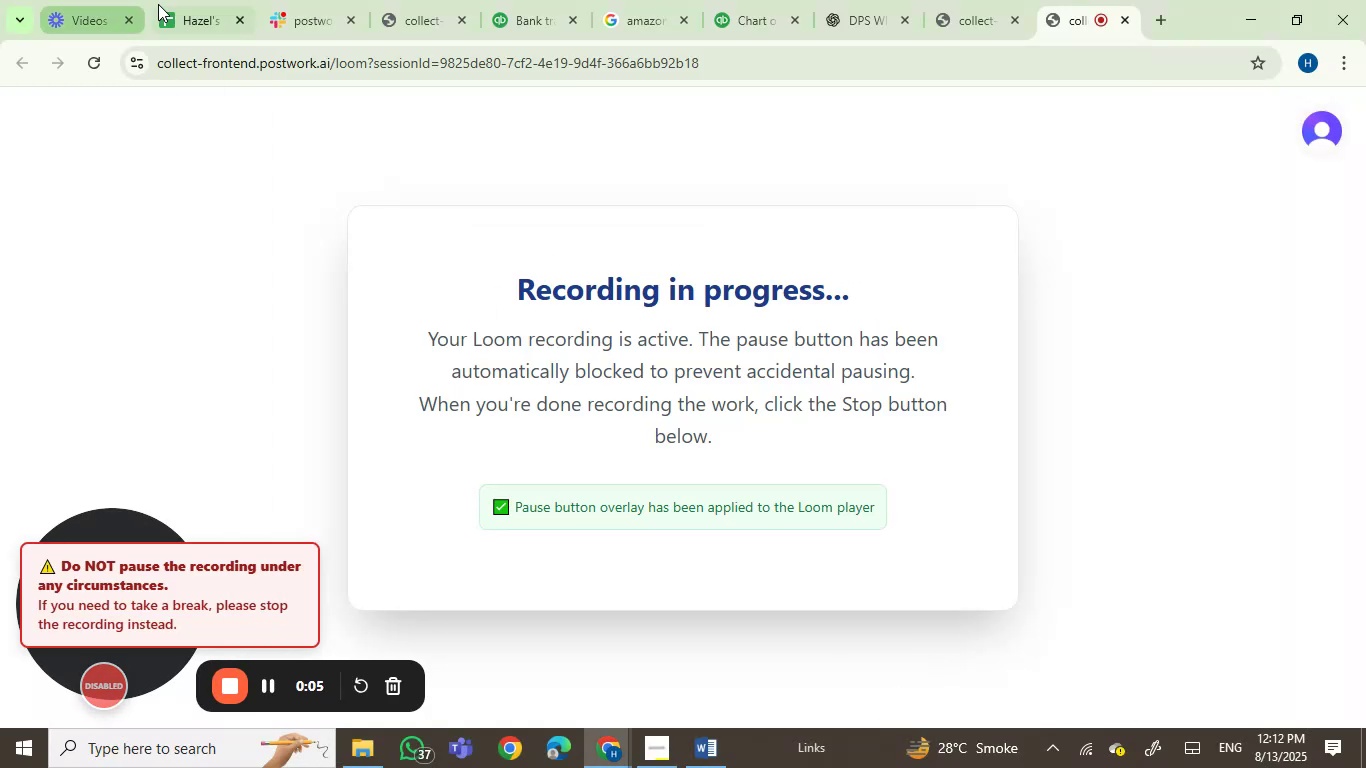 
left_click([93, 0])
 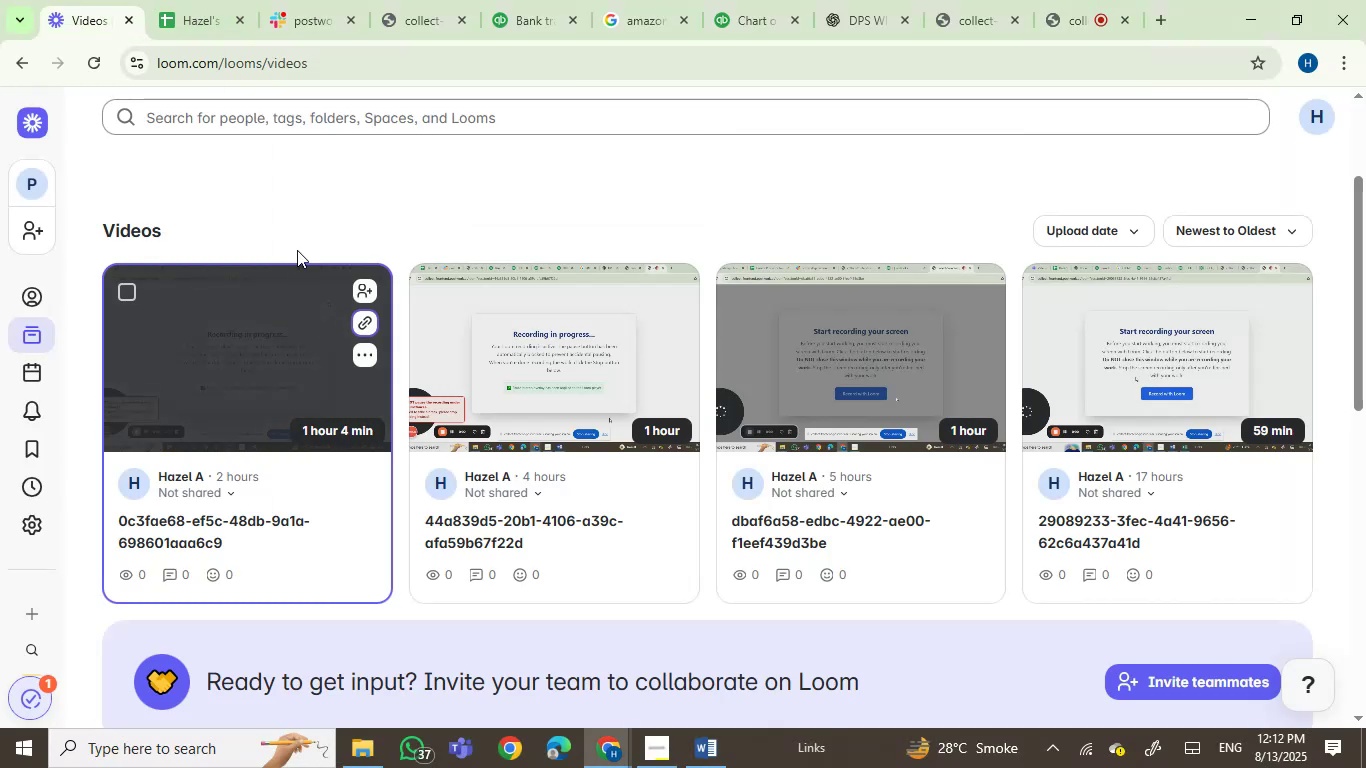 
scroll: coordinate [305, 198], scroll_direction: up, amount: 2.0
 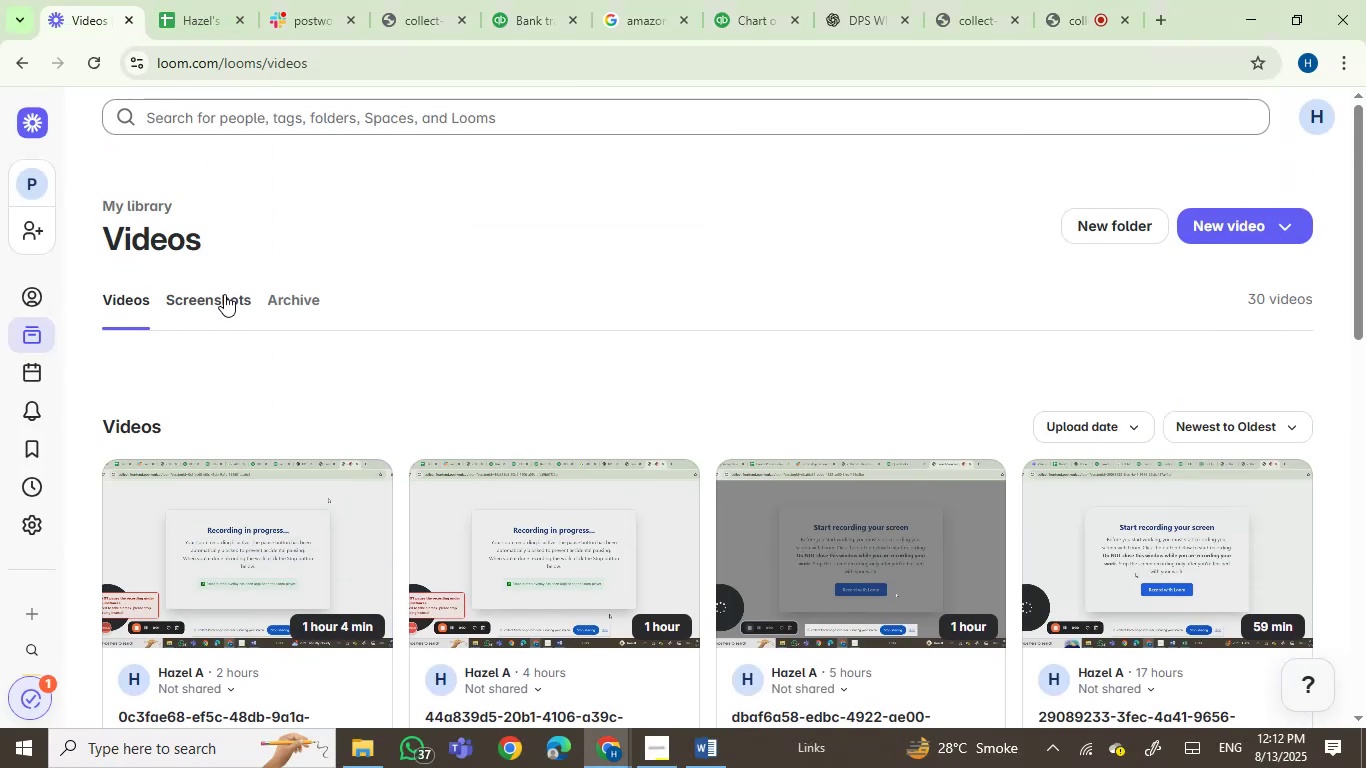 
left_click([222, 298])
 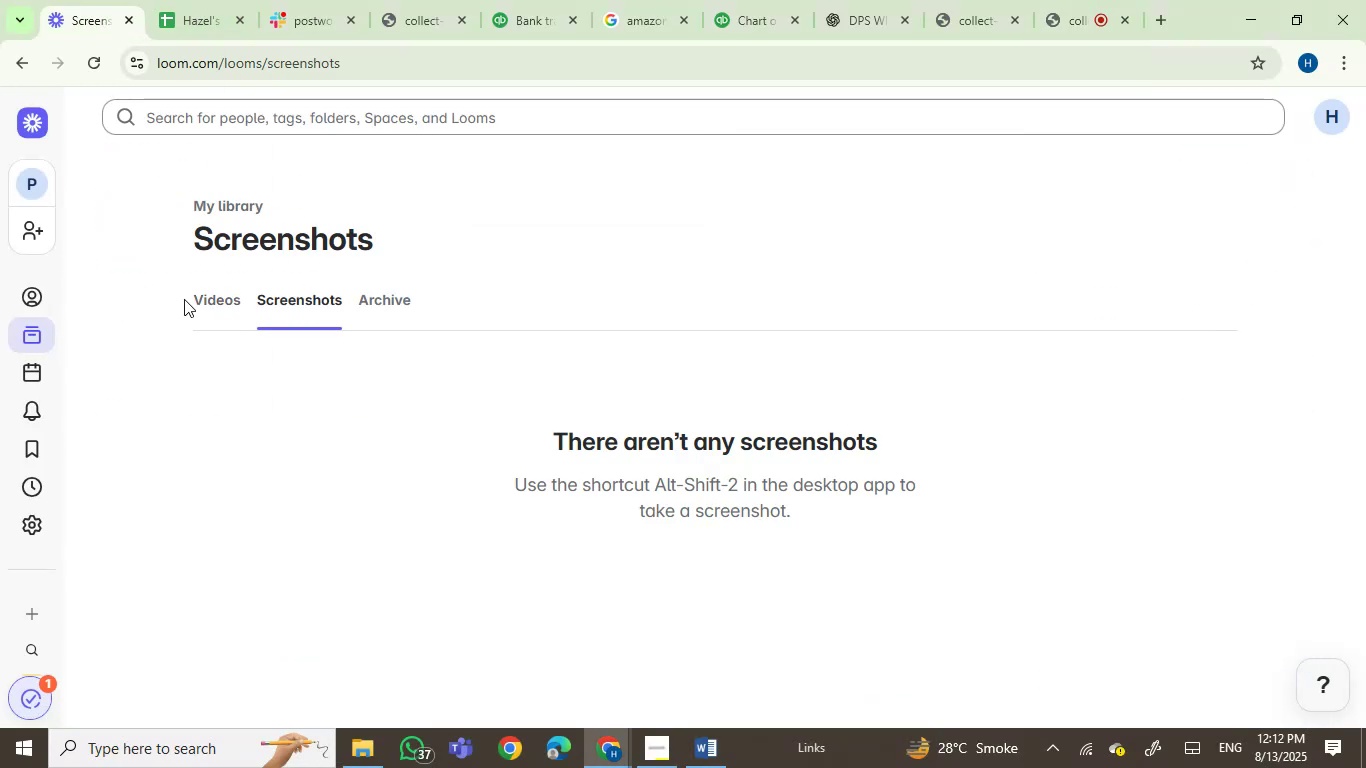 
left_click([207, 298])
 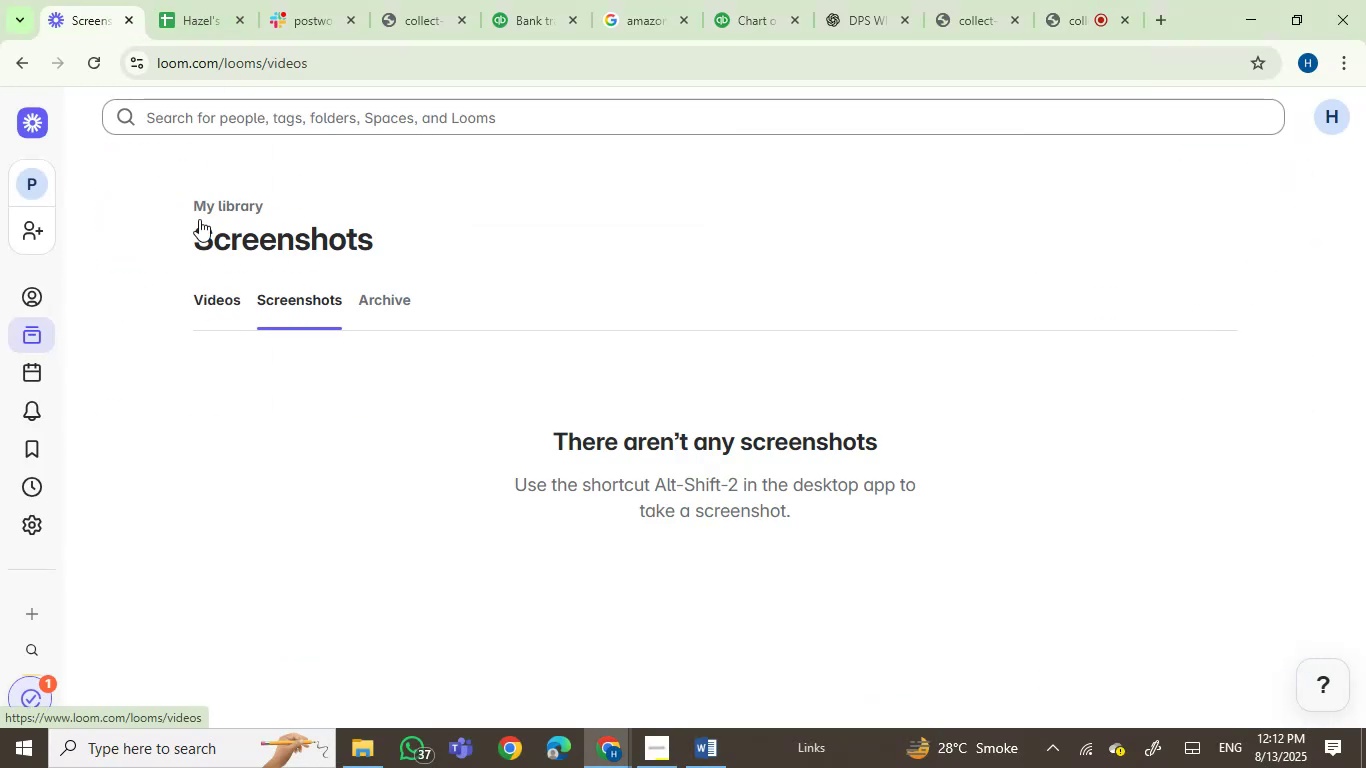 
left_click([152, 0])
 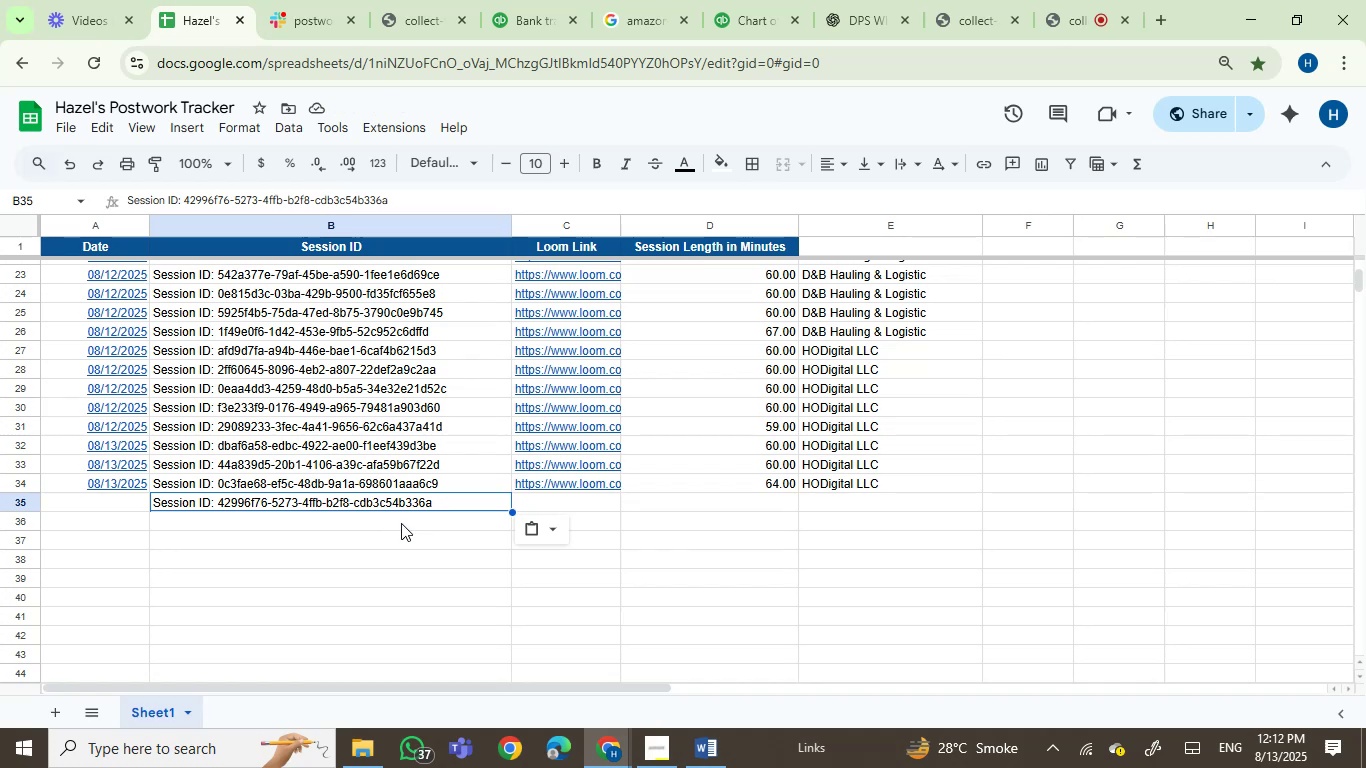 
left_click([120, 485])
 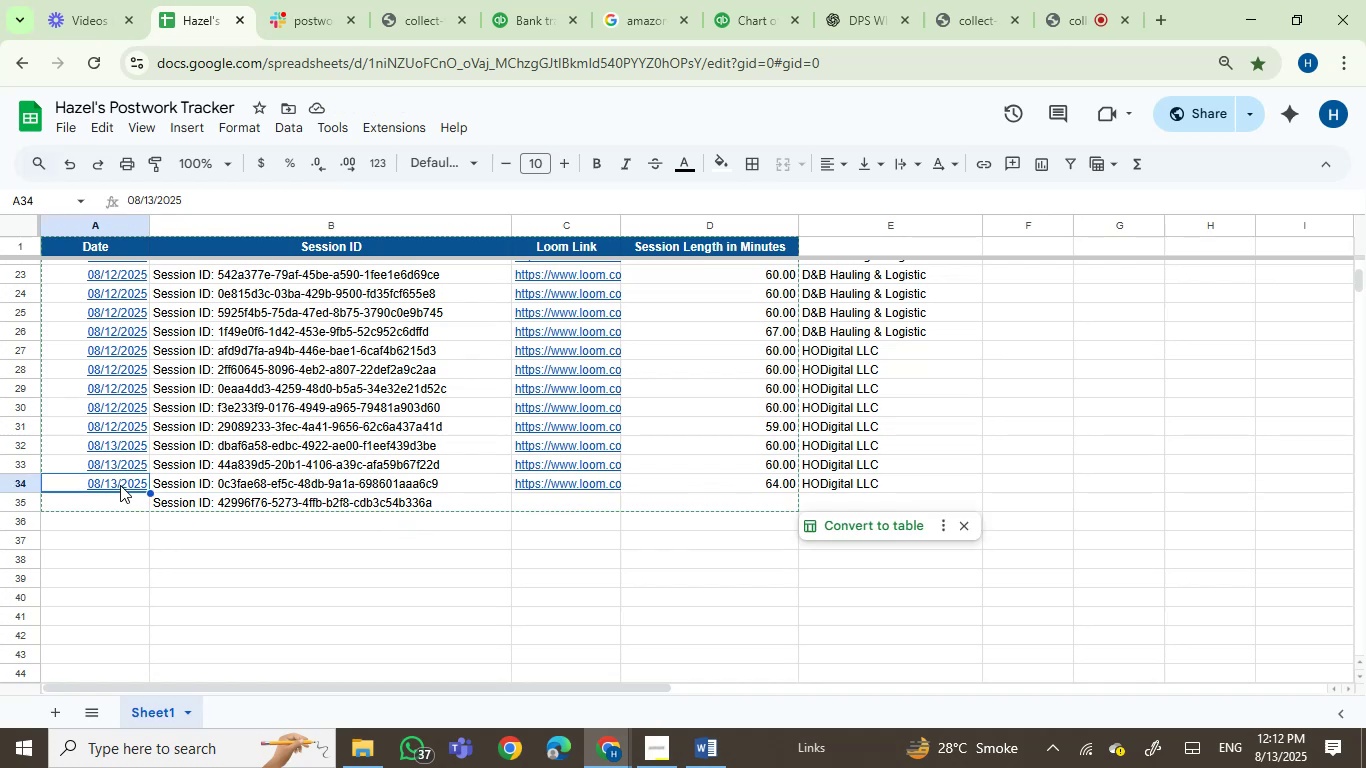 
key(Control+C)
 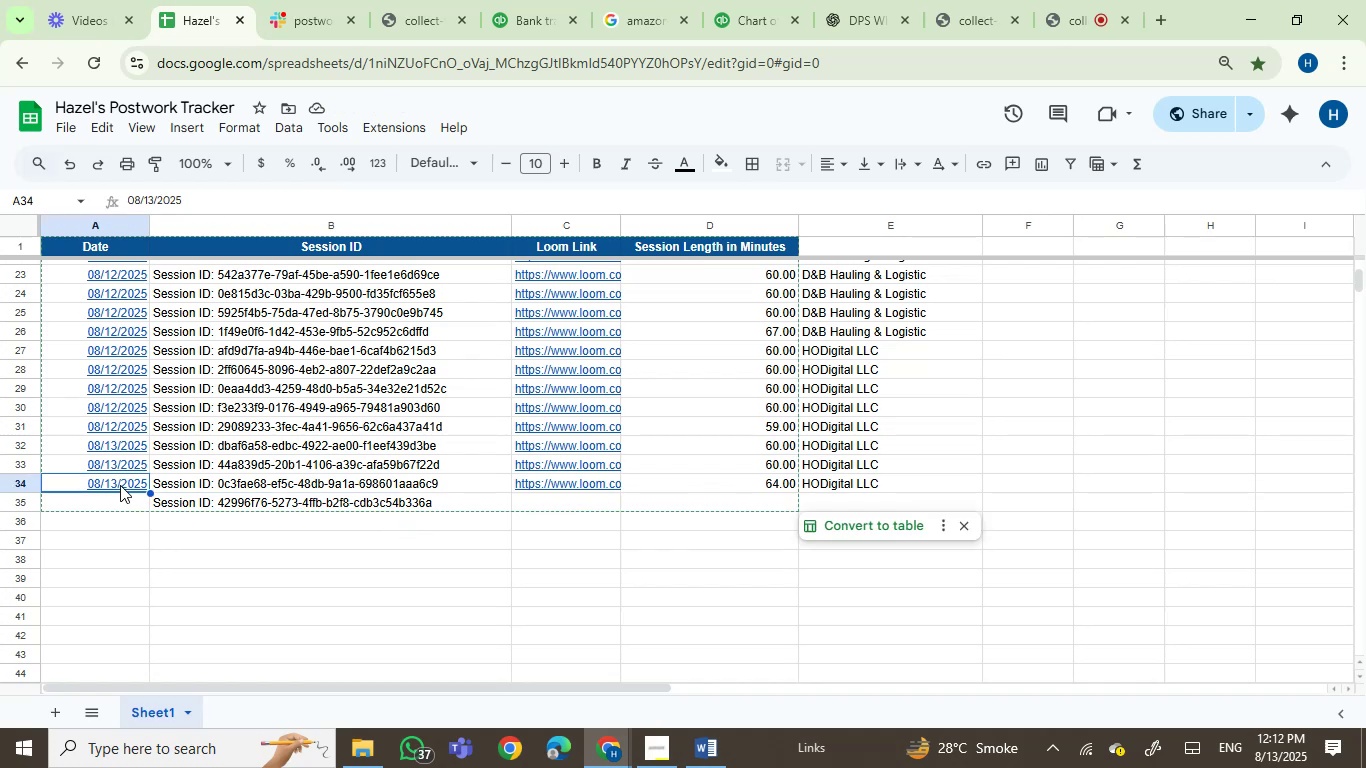 
key(ArrowDown)
 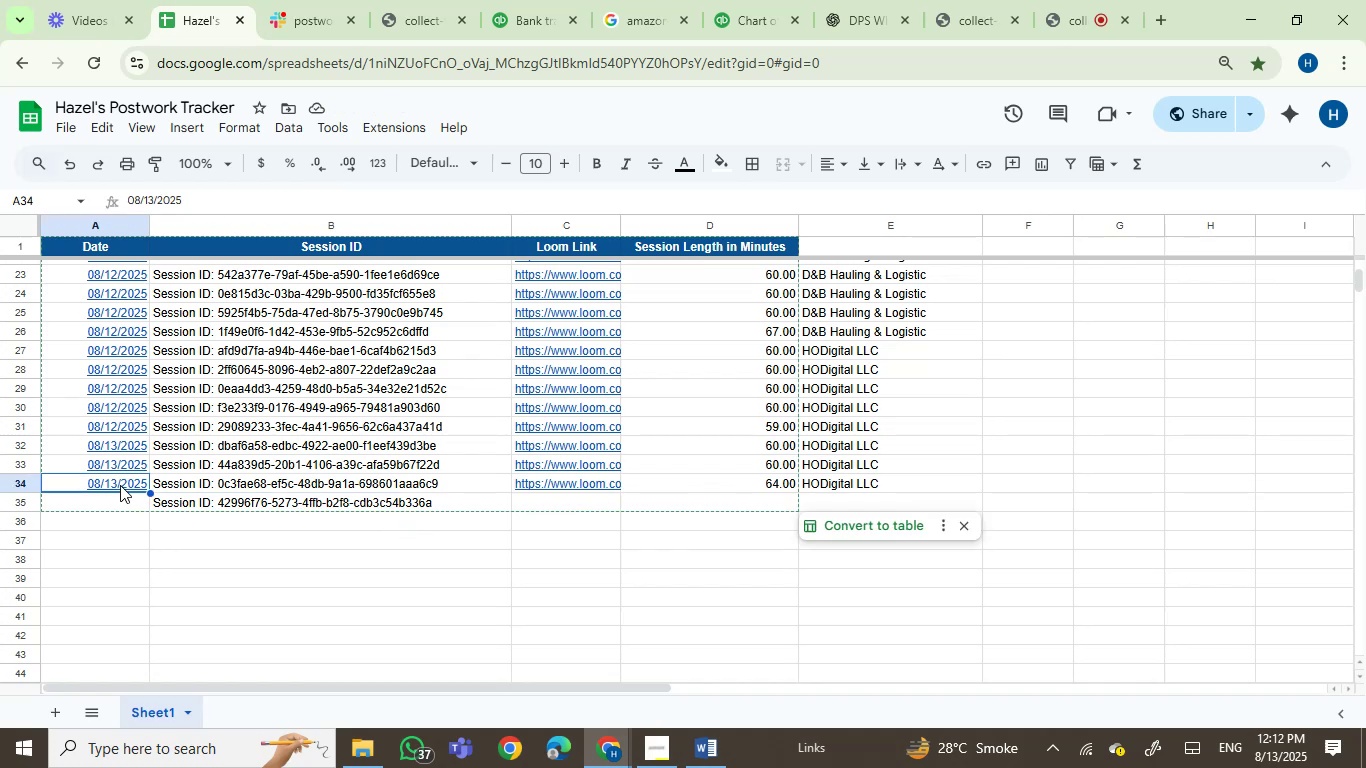 
key(Control+V)
 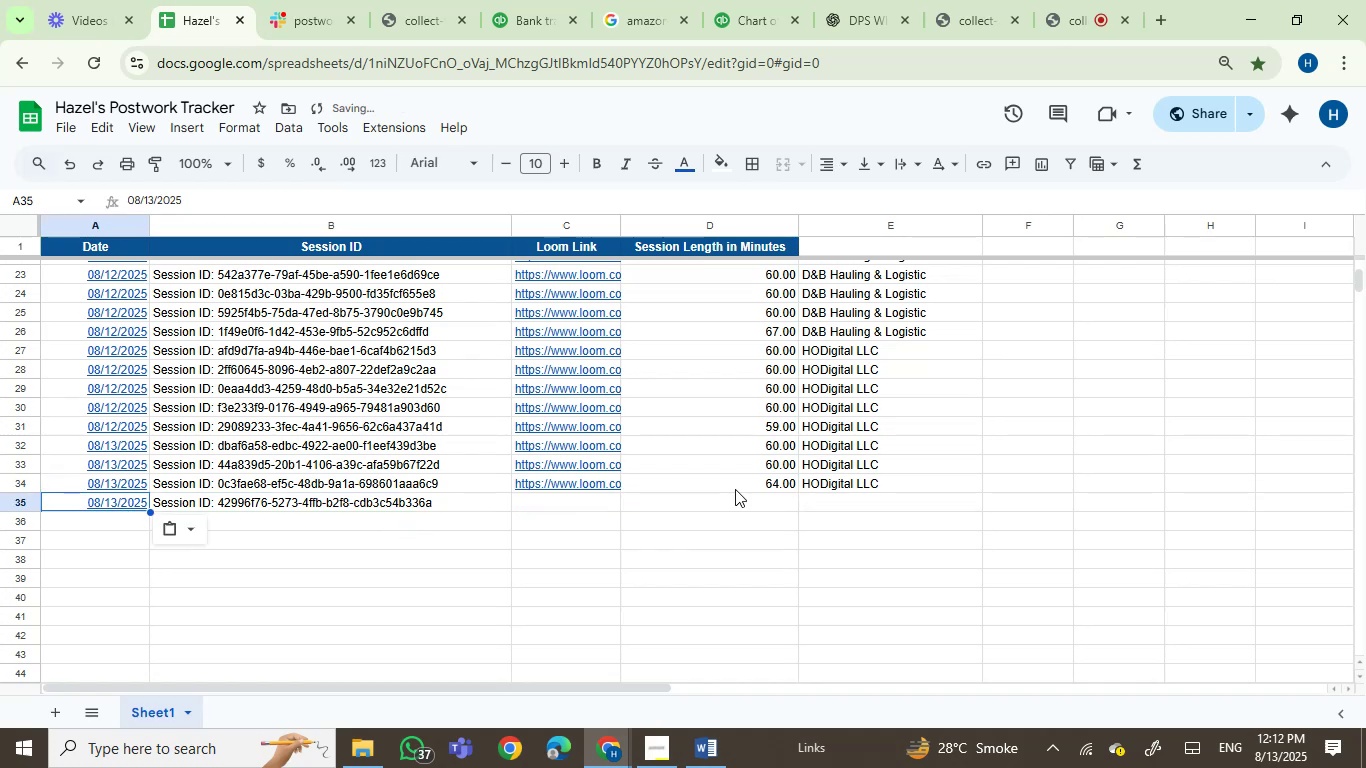 
left_click([838, 483])
 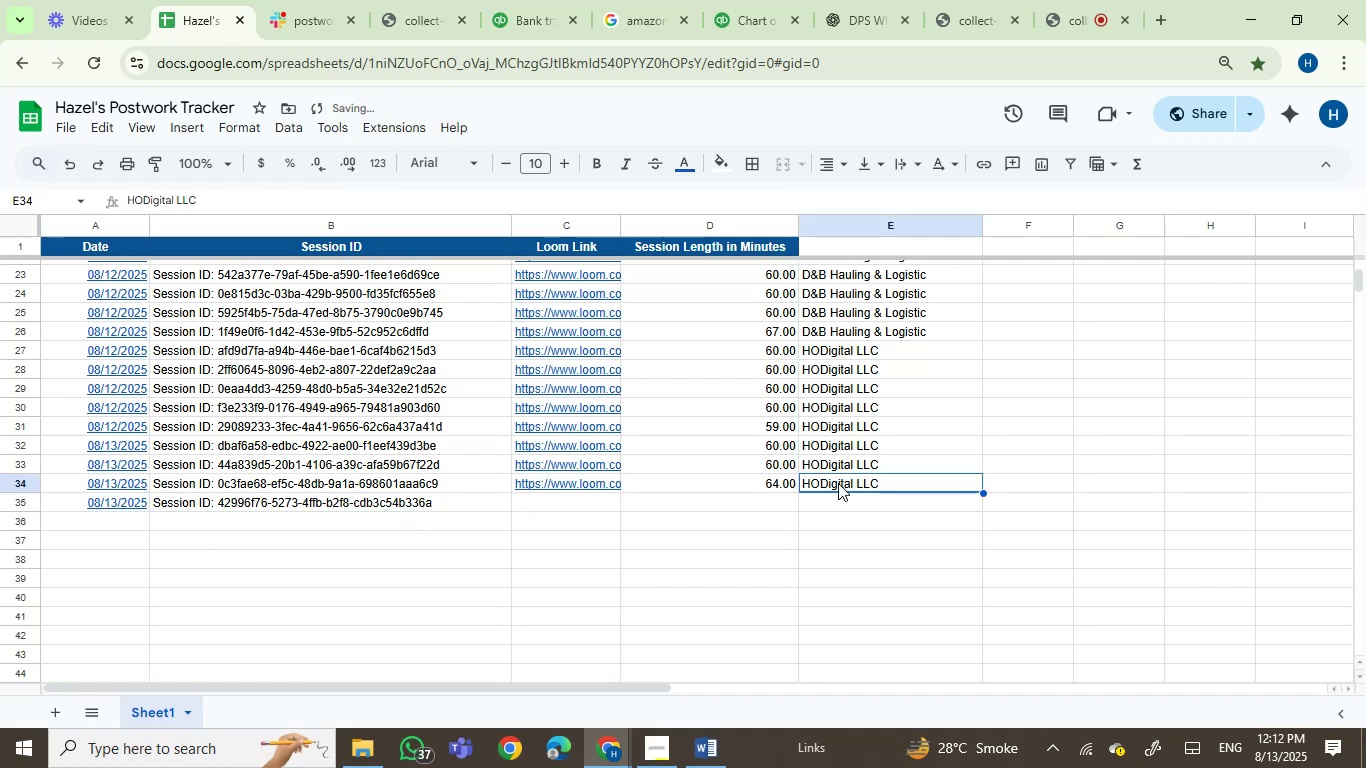 
hold_key(key=ControlLeft, duration=0.55)
 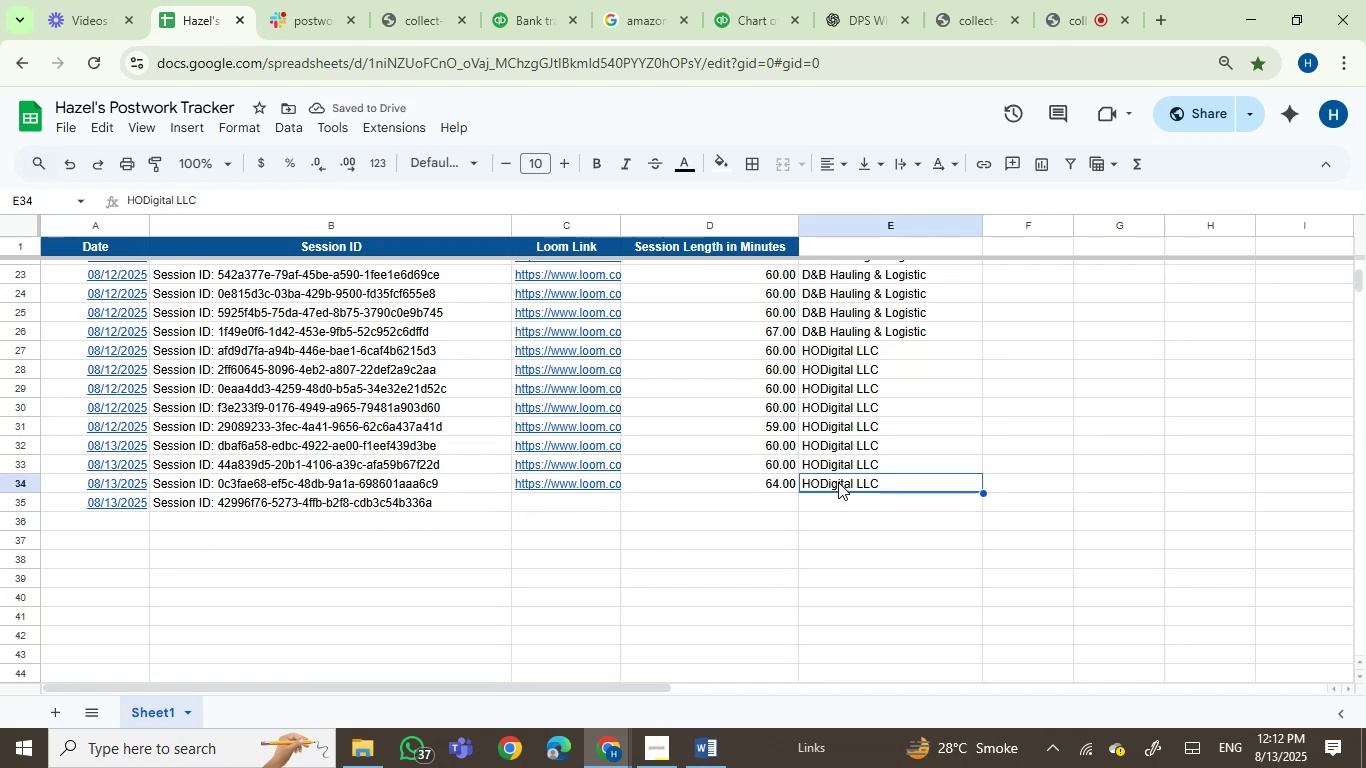 
key(ArrowDown)
 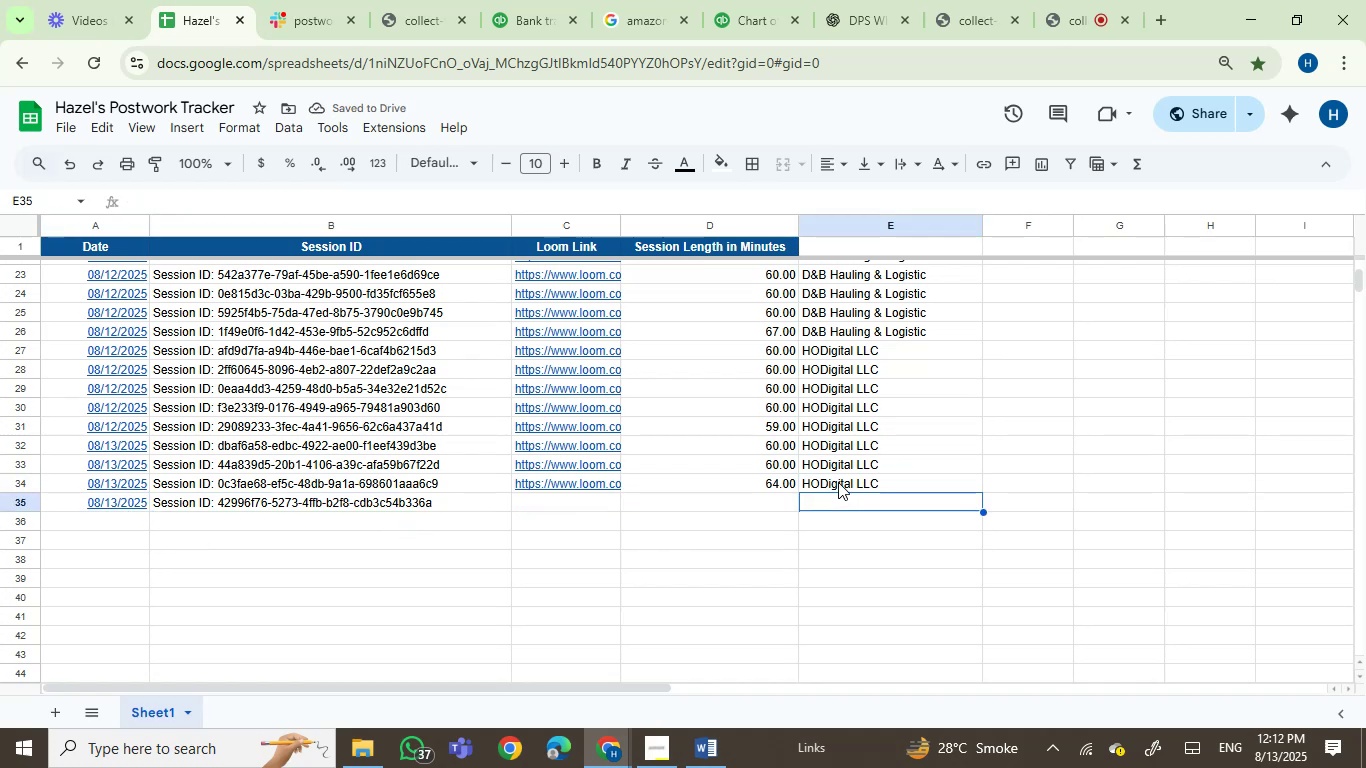 
type(Mena Wer)
key(Backspace)
key(Backspace)
key(Backspace)
key(Backspace)
key(Backspace)
key(Backspace)
key(Backspace)
type(ENA Wellness Center LLC )
 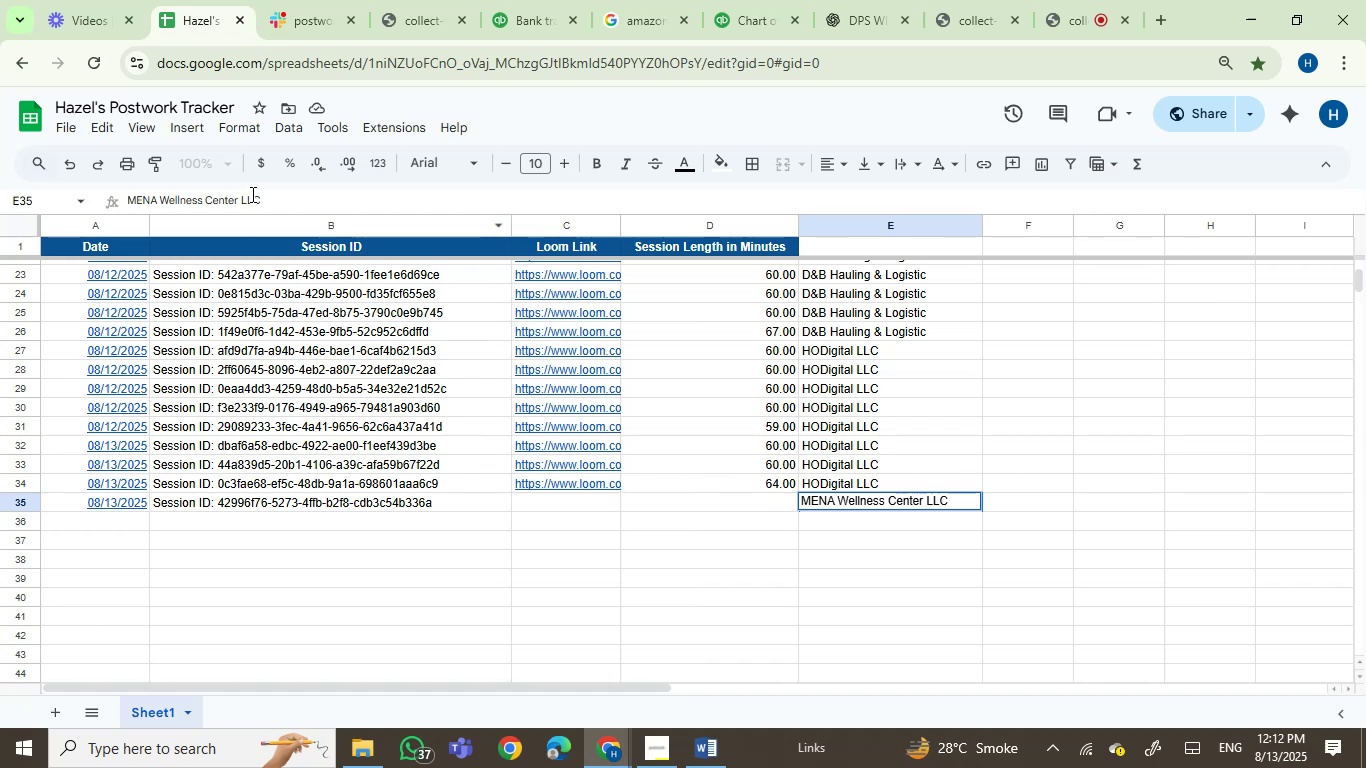 
left_click([70, 0])
 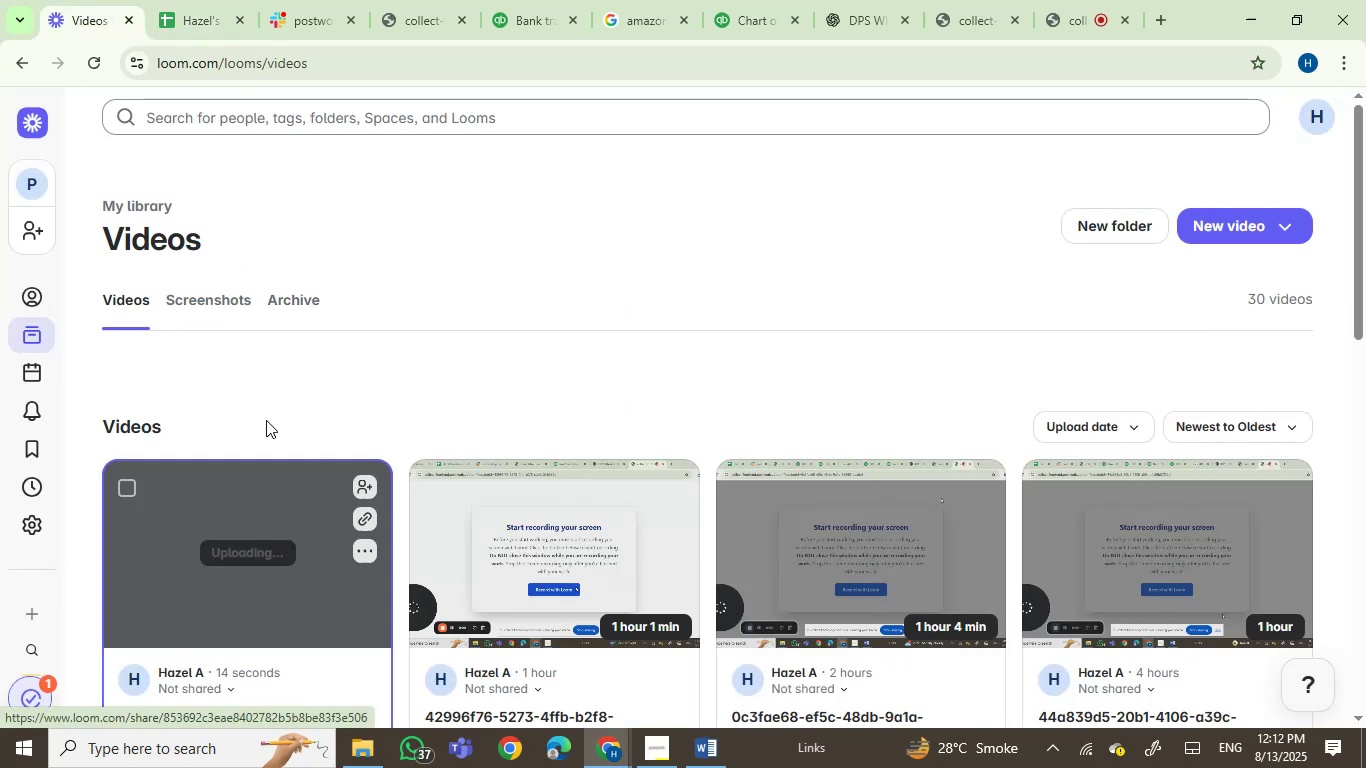 
scroll: coordinate [293, 408], scroll_direction: down, amount: 2.0
 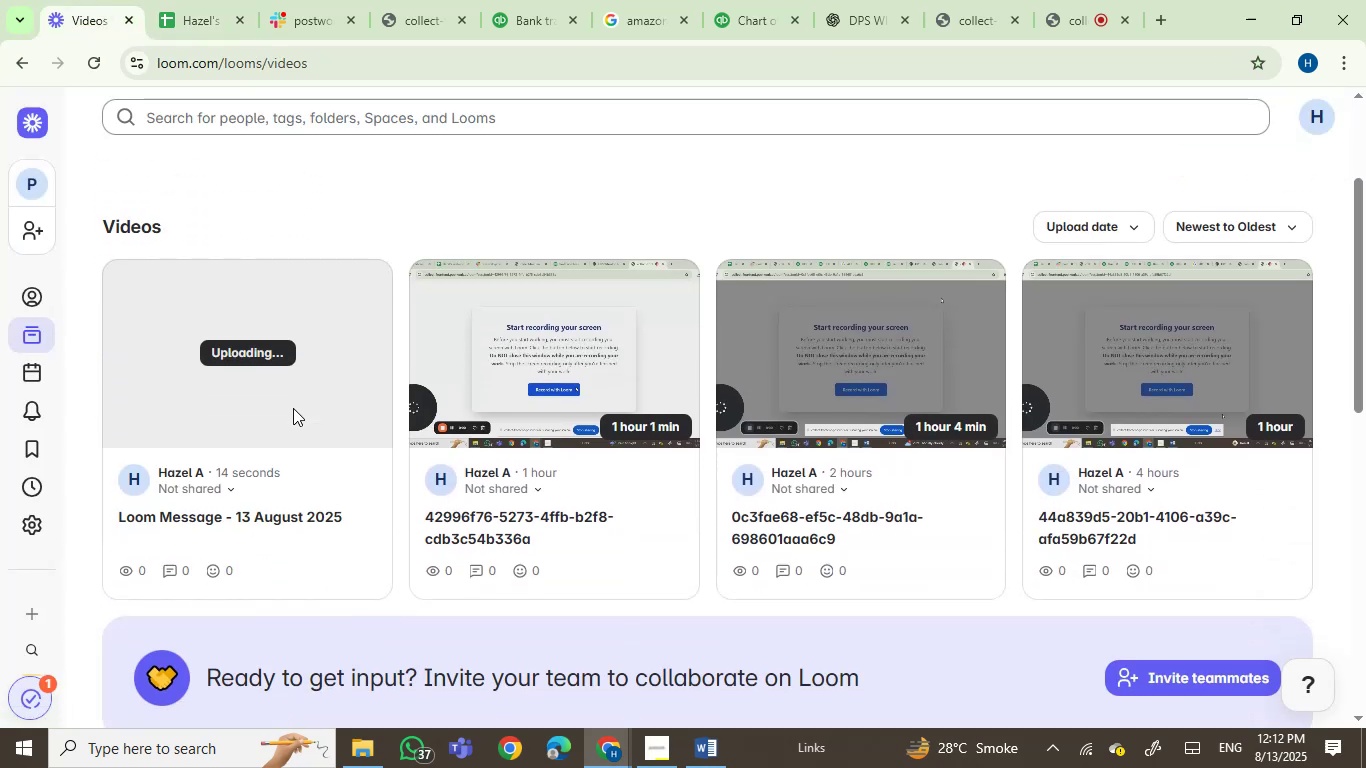 
scroll: coordinate [293, 408], scroll_direction: up, amount: 1.0
 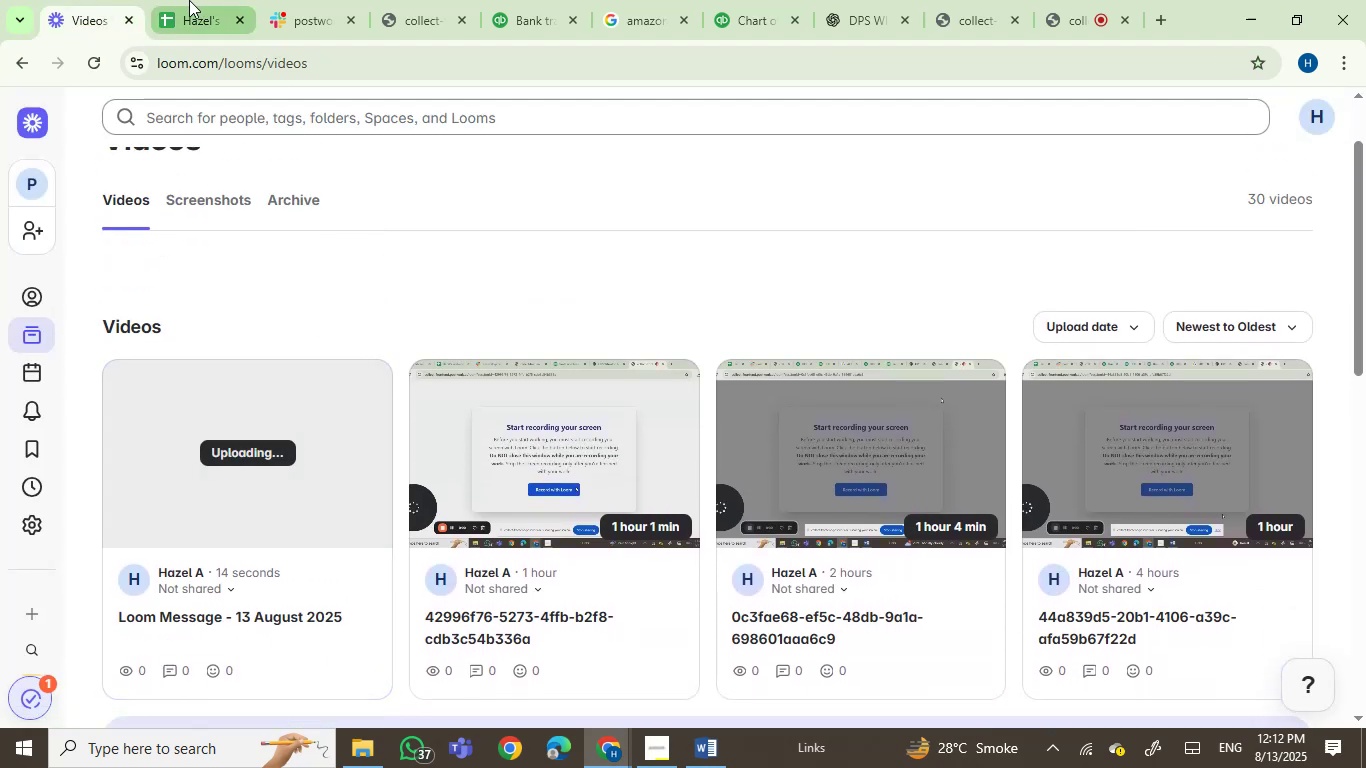 
left_click([189, 0])
 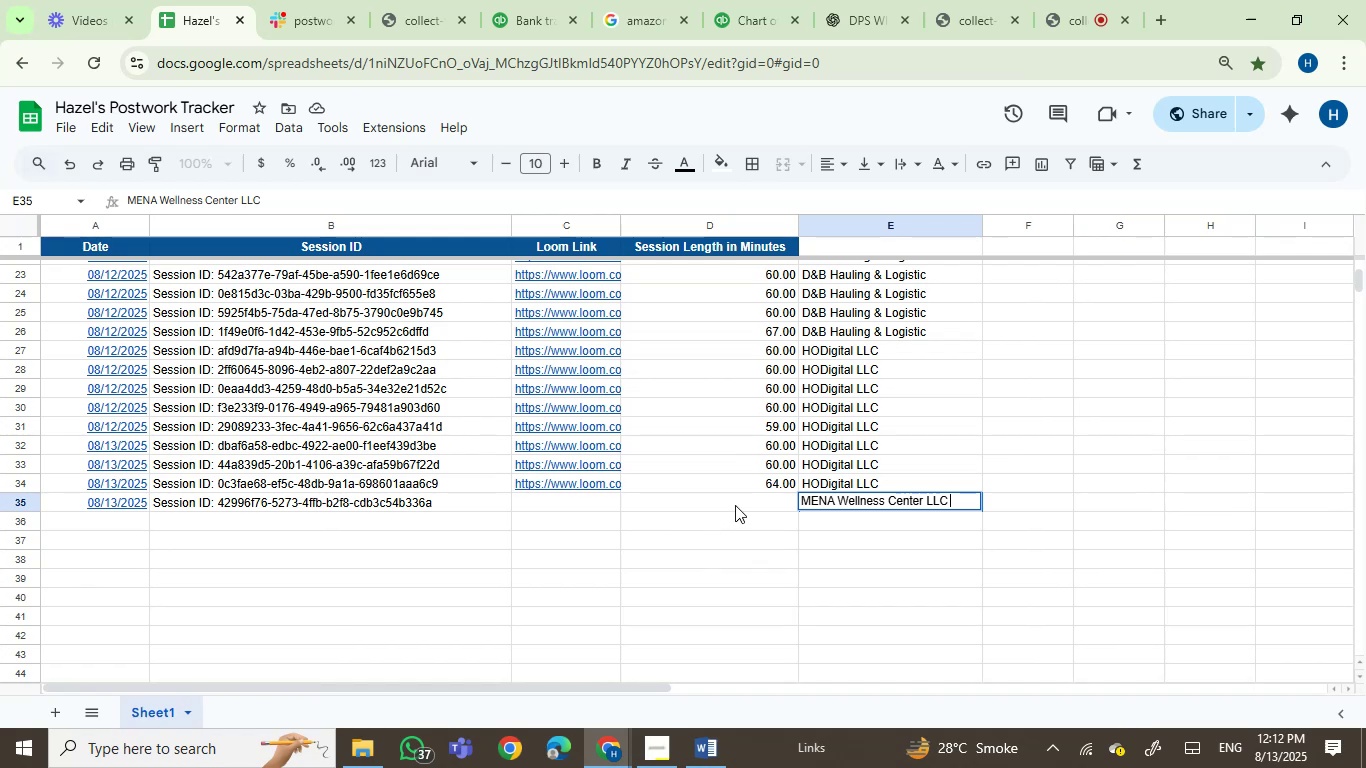 
left_click([736, 500])
 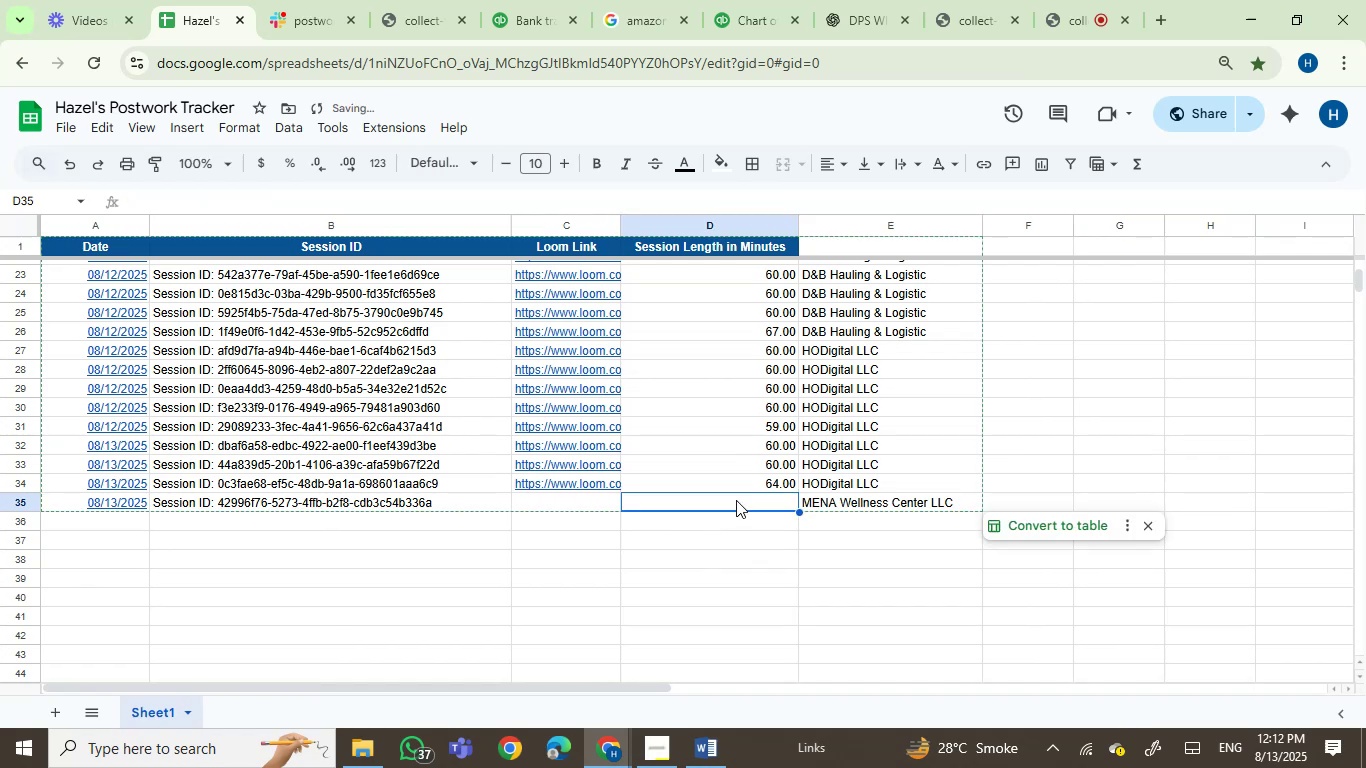 
key(Numpad6)
 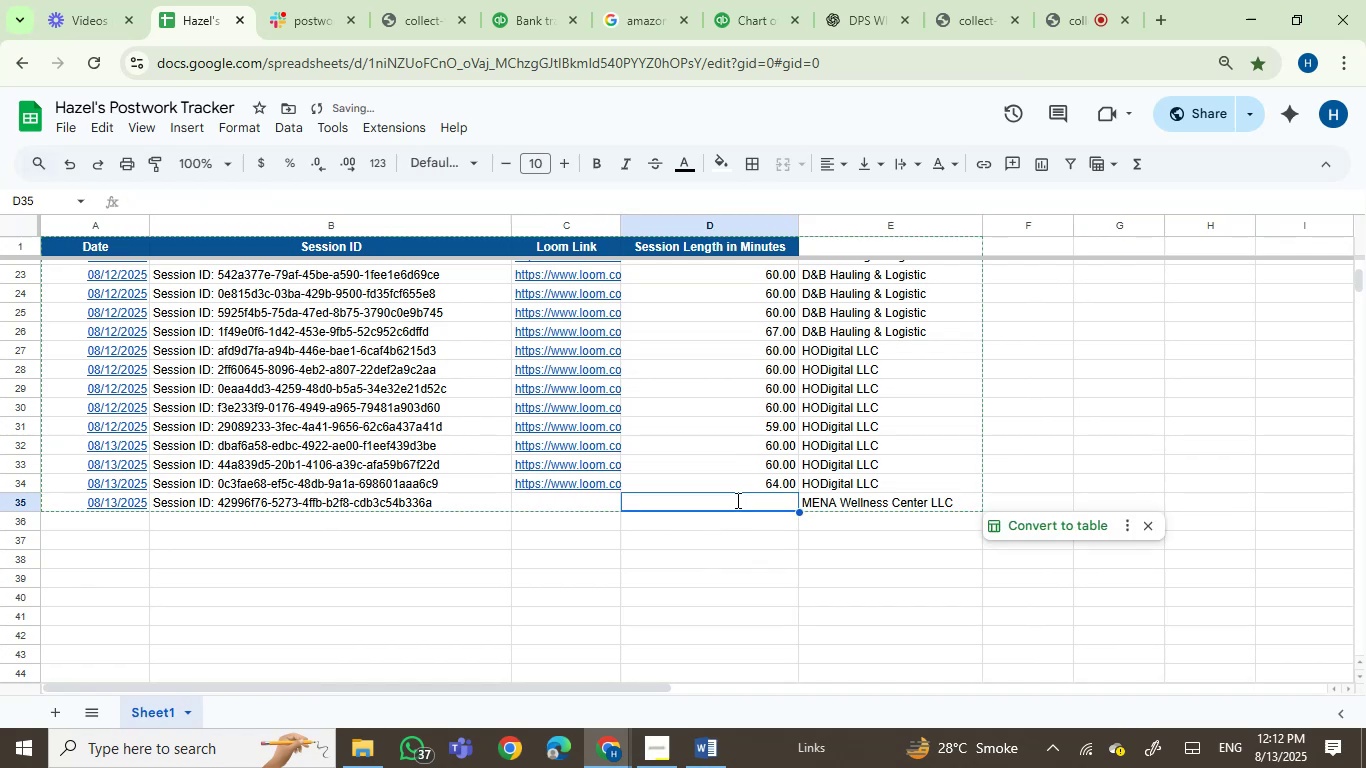 
key(Numpad1)
 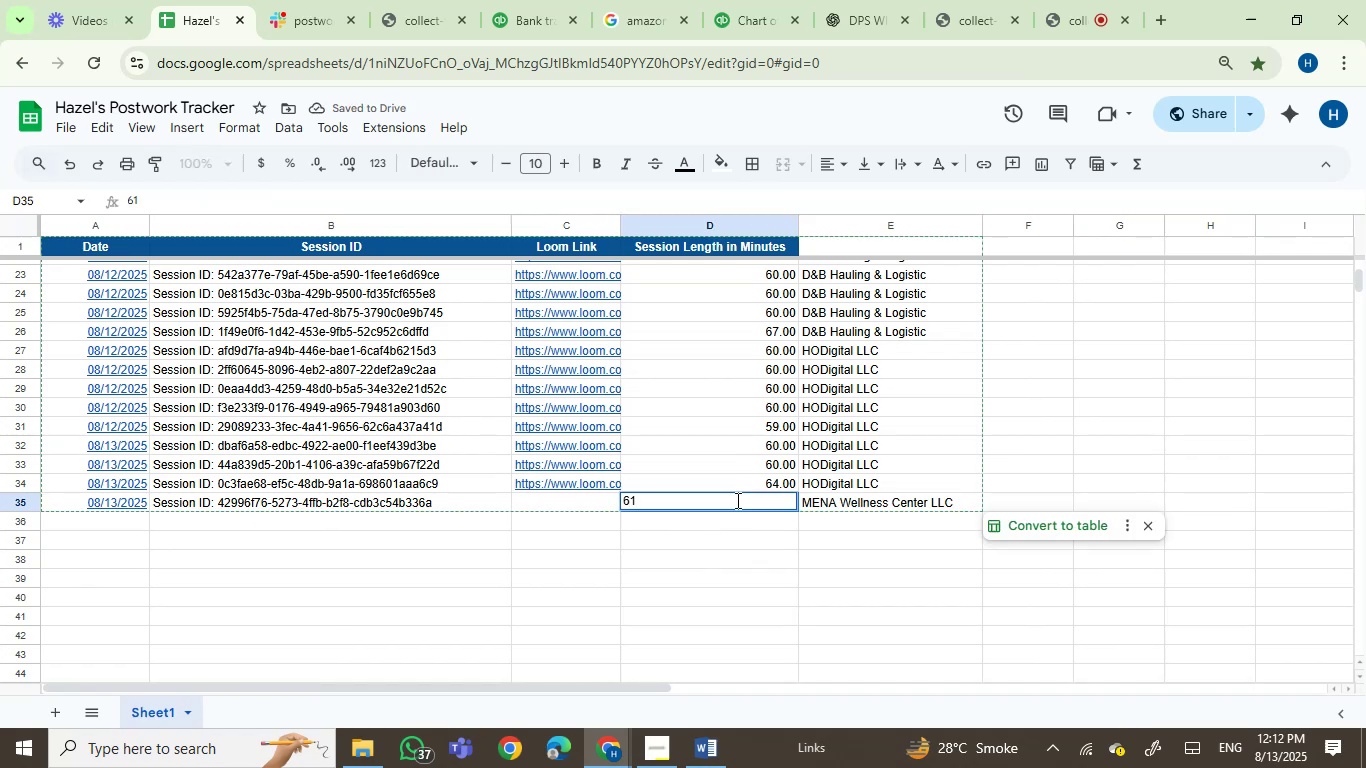 
left_click([686, 570])
 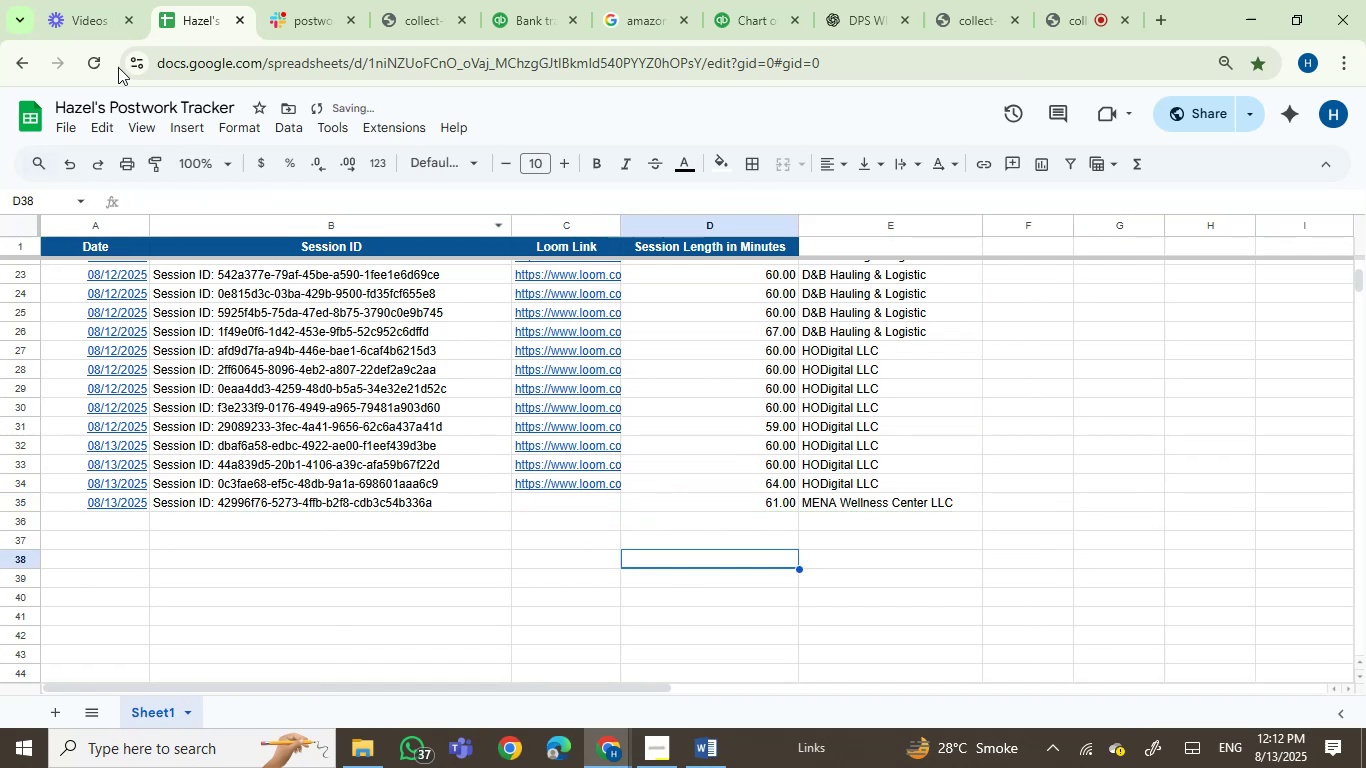 
left_click([80, 0])
 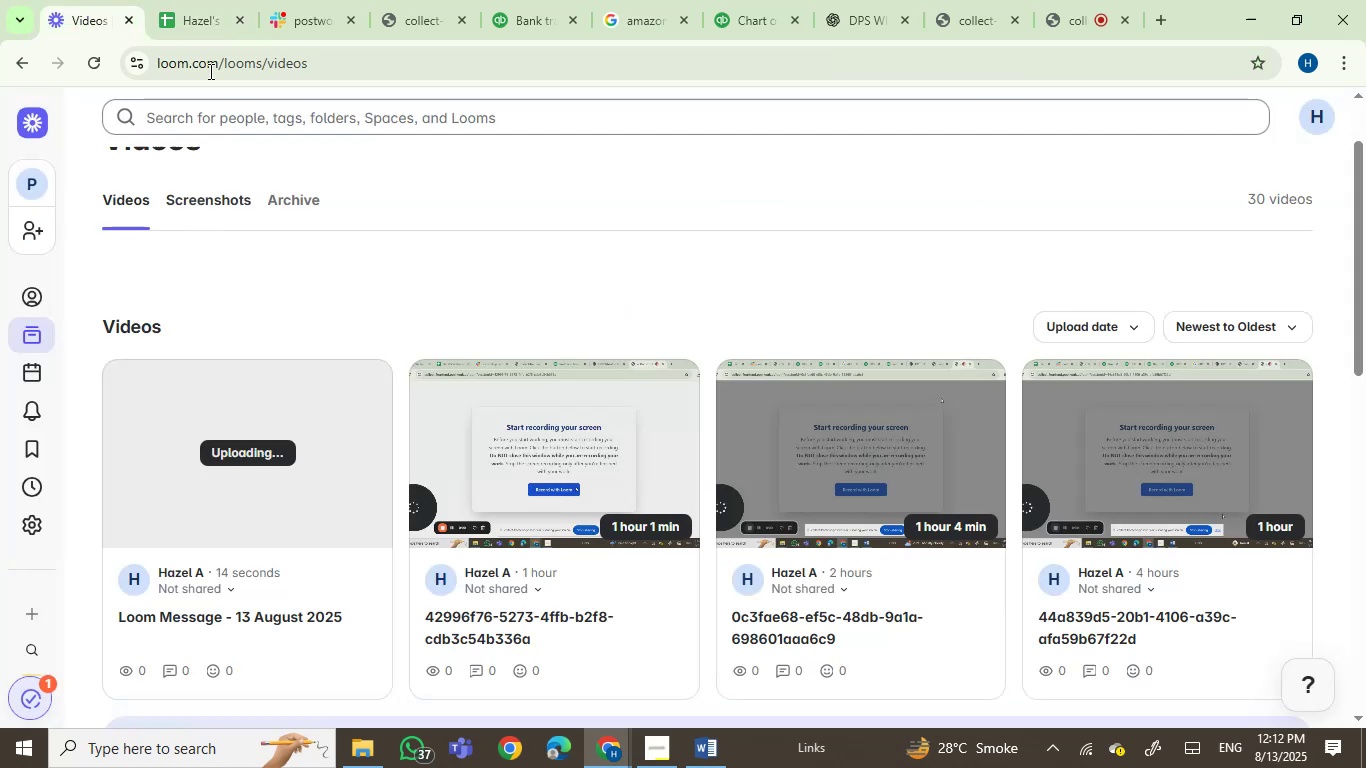 
left_click([191, 4])
 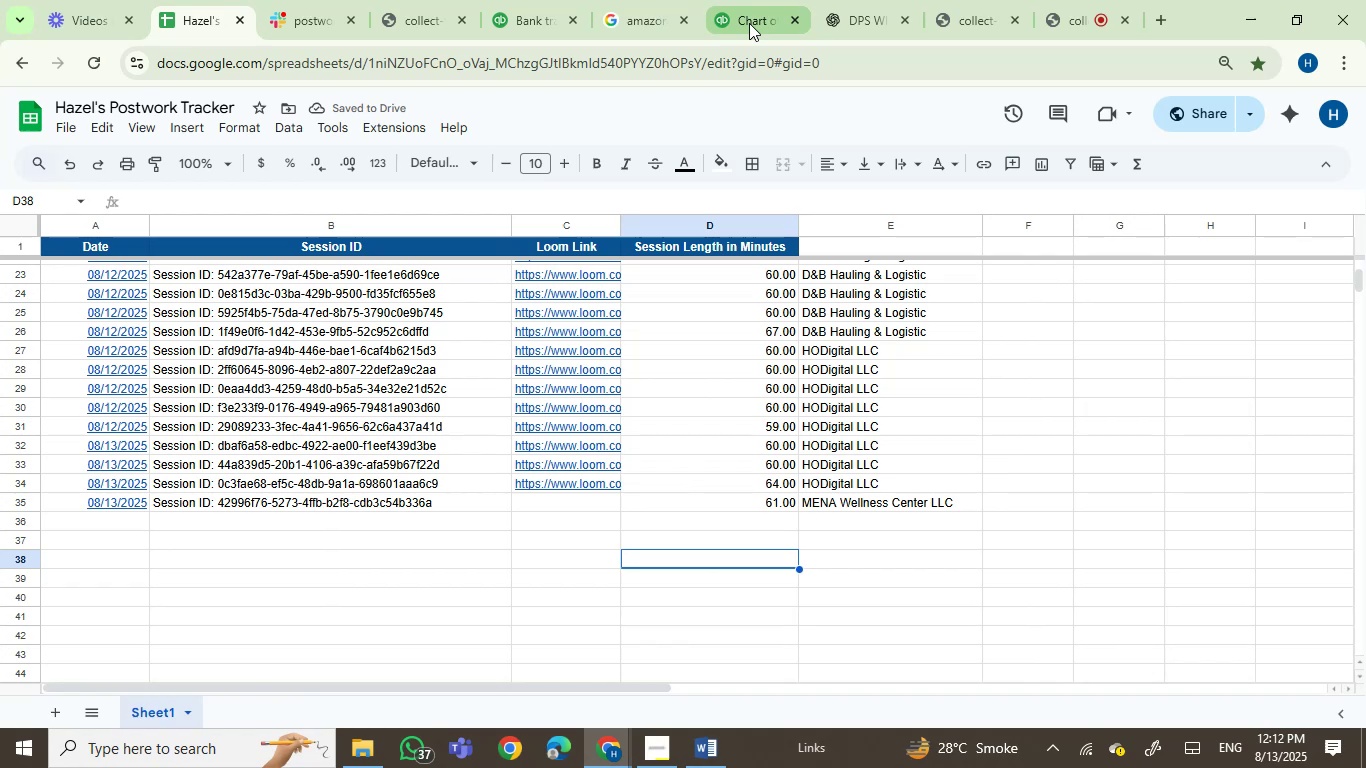 
left_click([734, 4])
 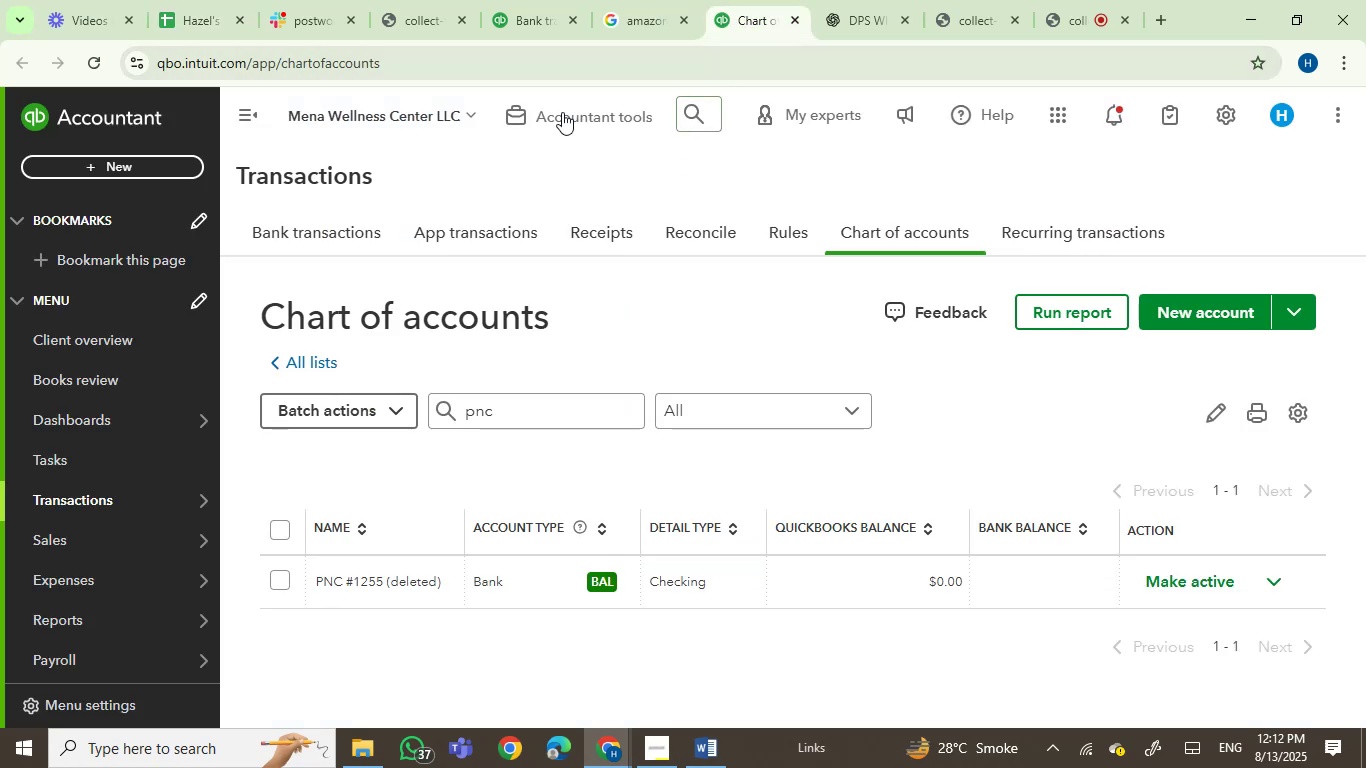 
left_click([522, 1])
 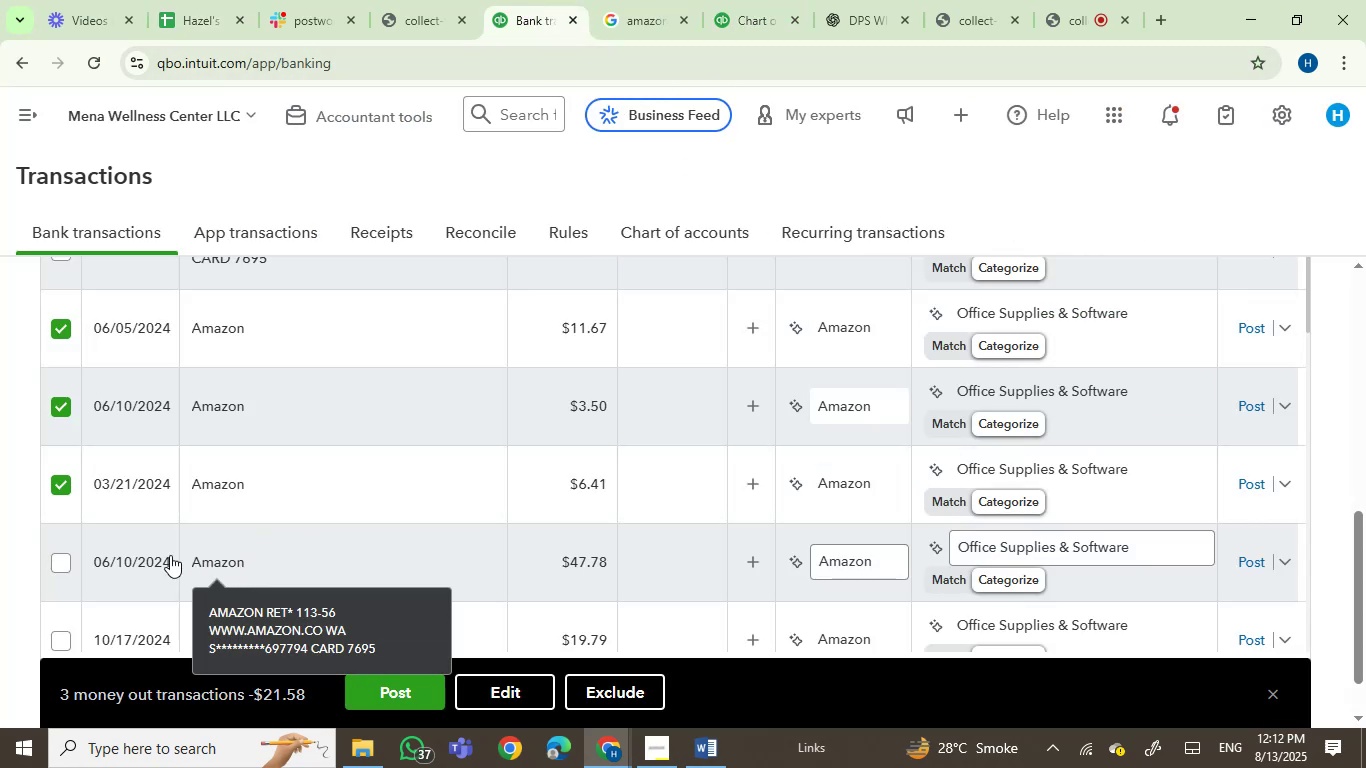 
left_click([57, 559])
 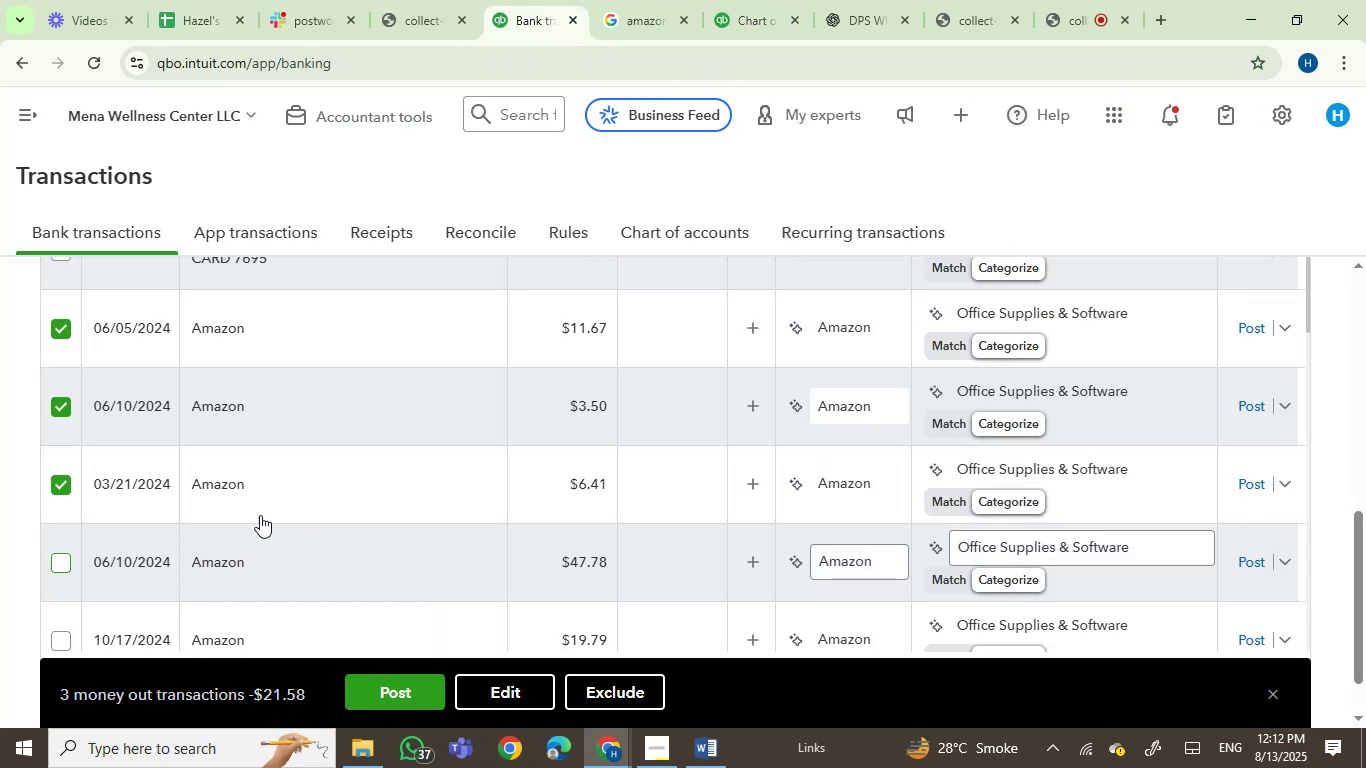 
scroll: coordinate [411, 514], scroll_direction: down, amount: 2.0
 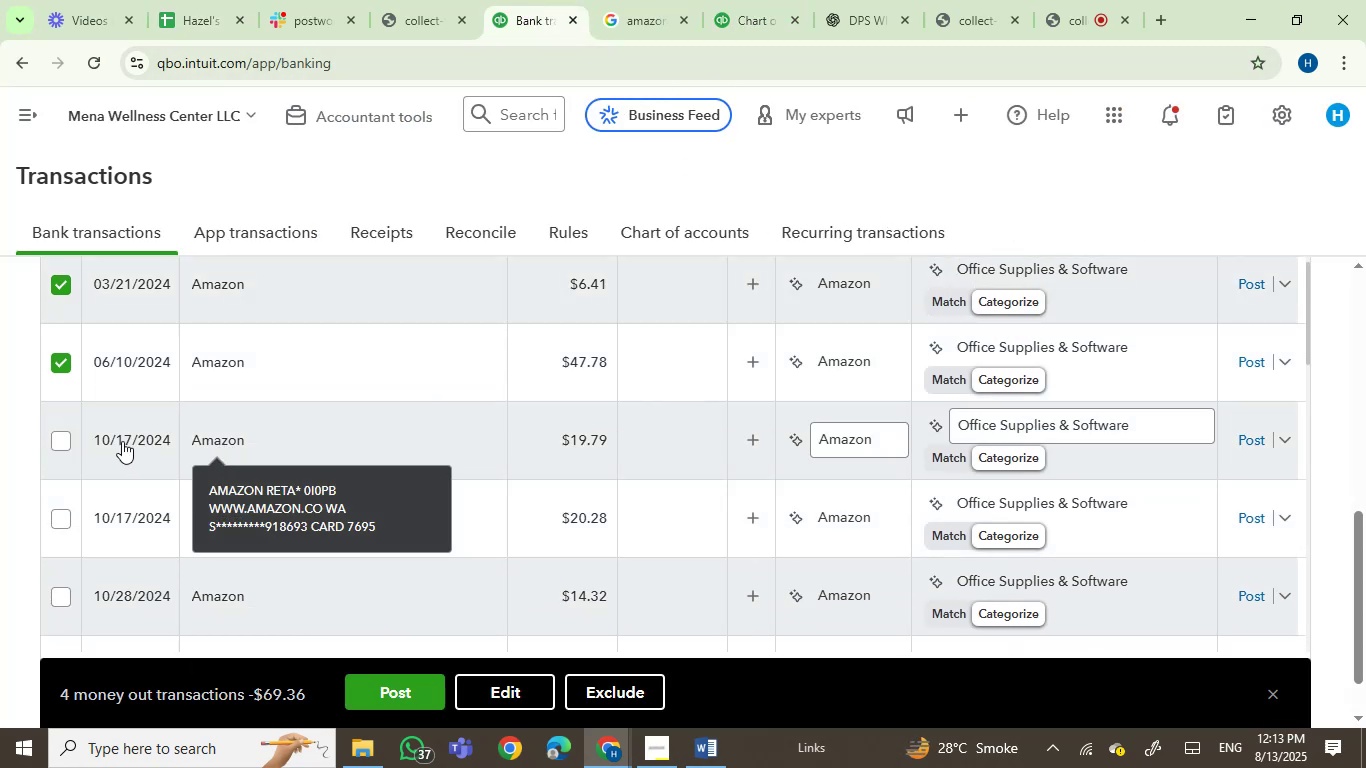 
left_click([57, 430])
 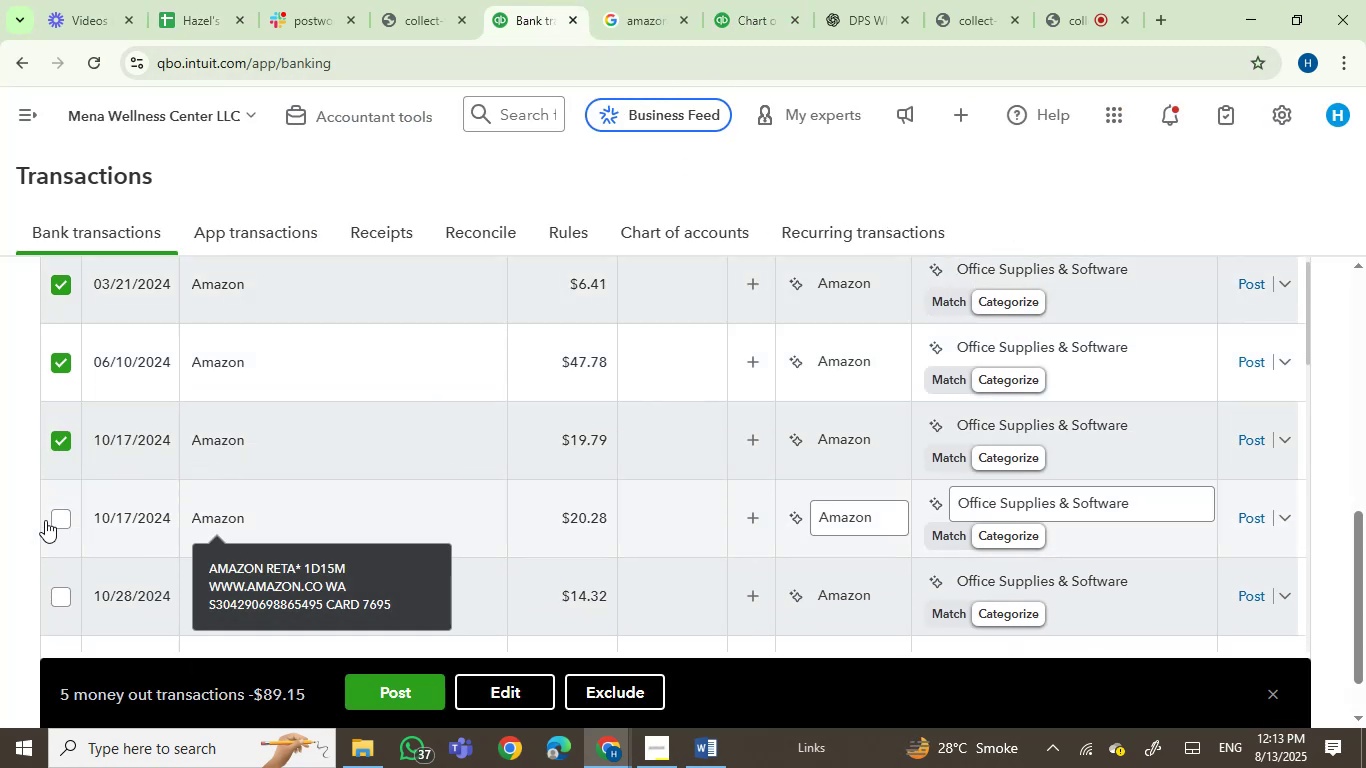 
left_click([56, 514])
 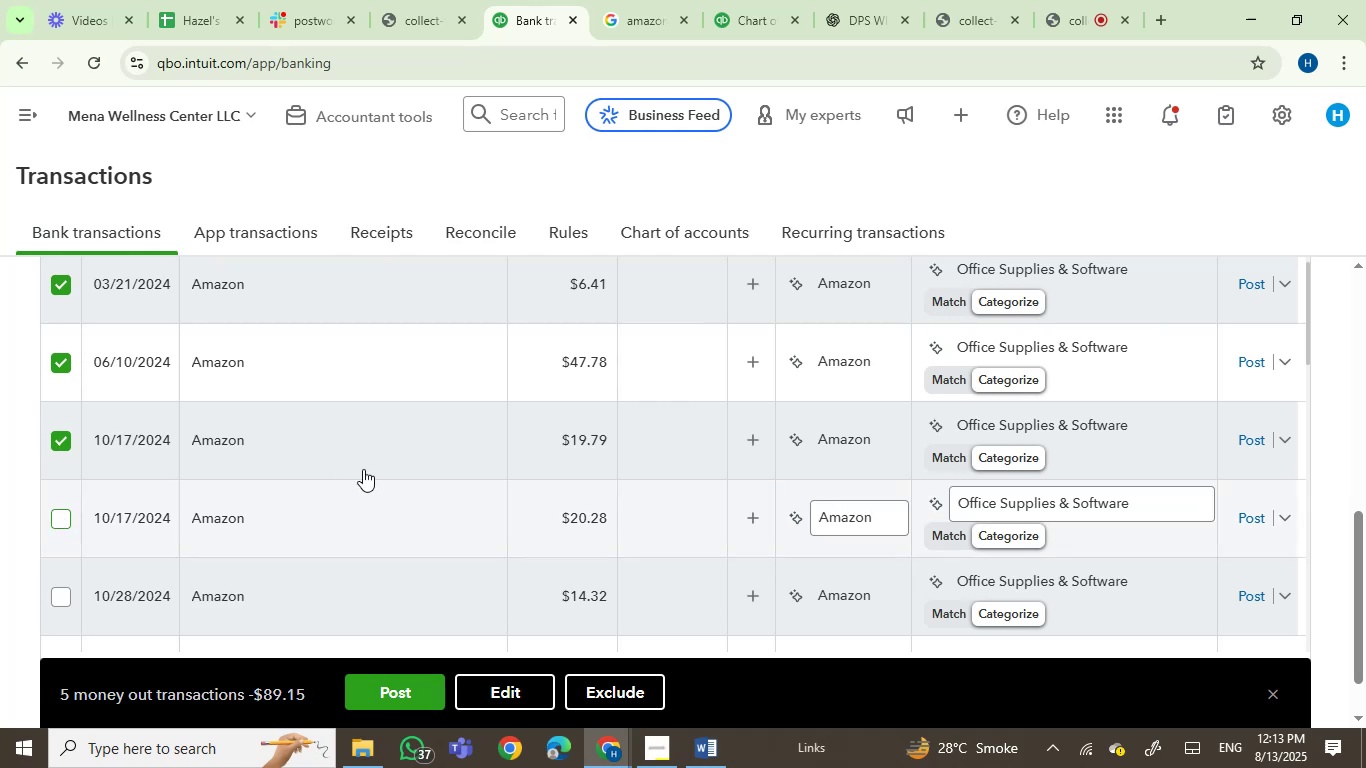 
scroll: coordinate [364, 469], scroll_direction: down, amount: 1.0
 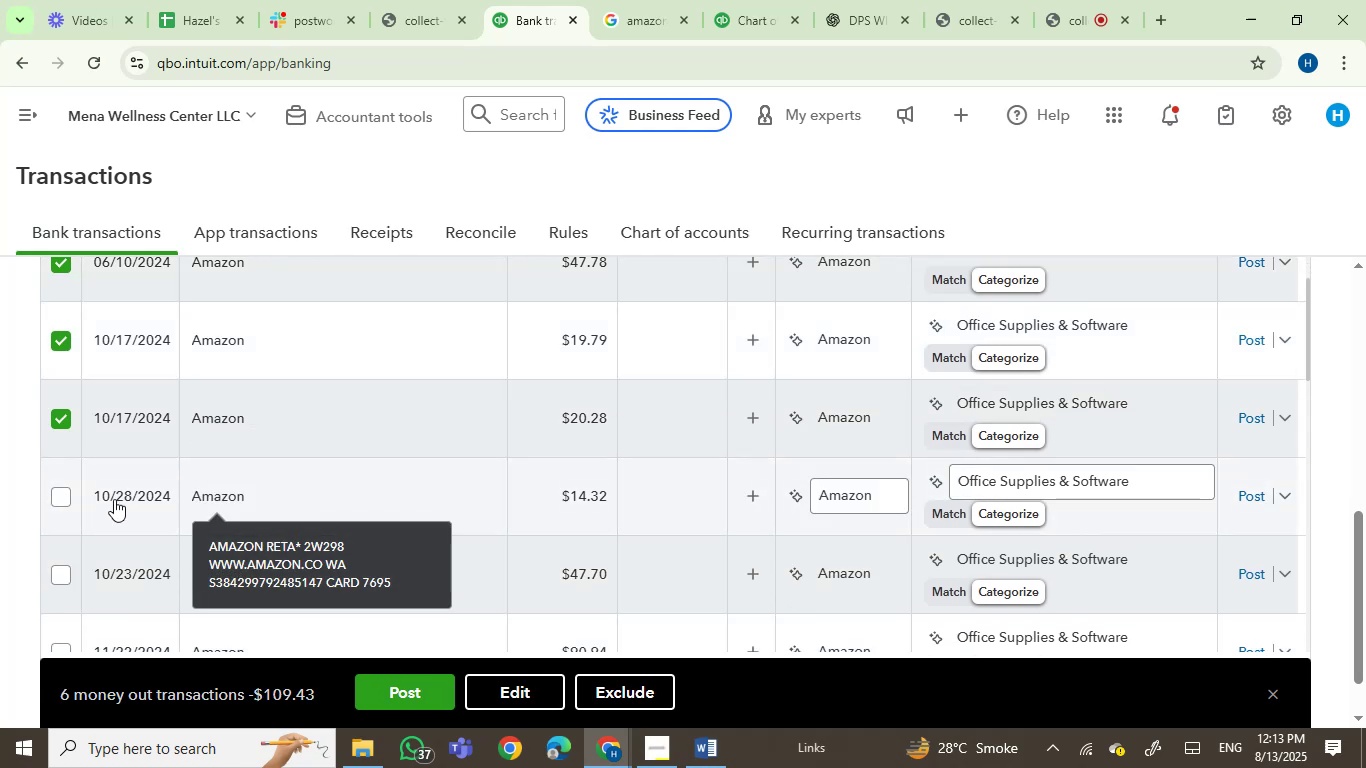 
double_click([58, 495])
 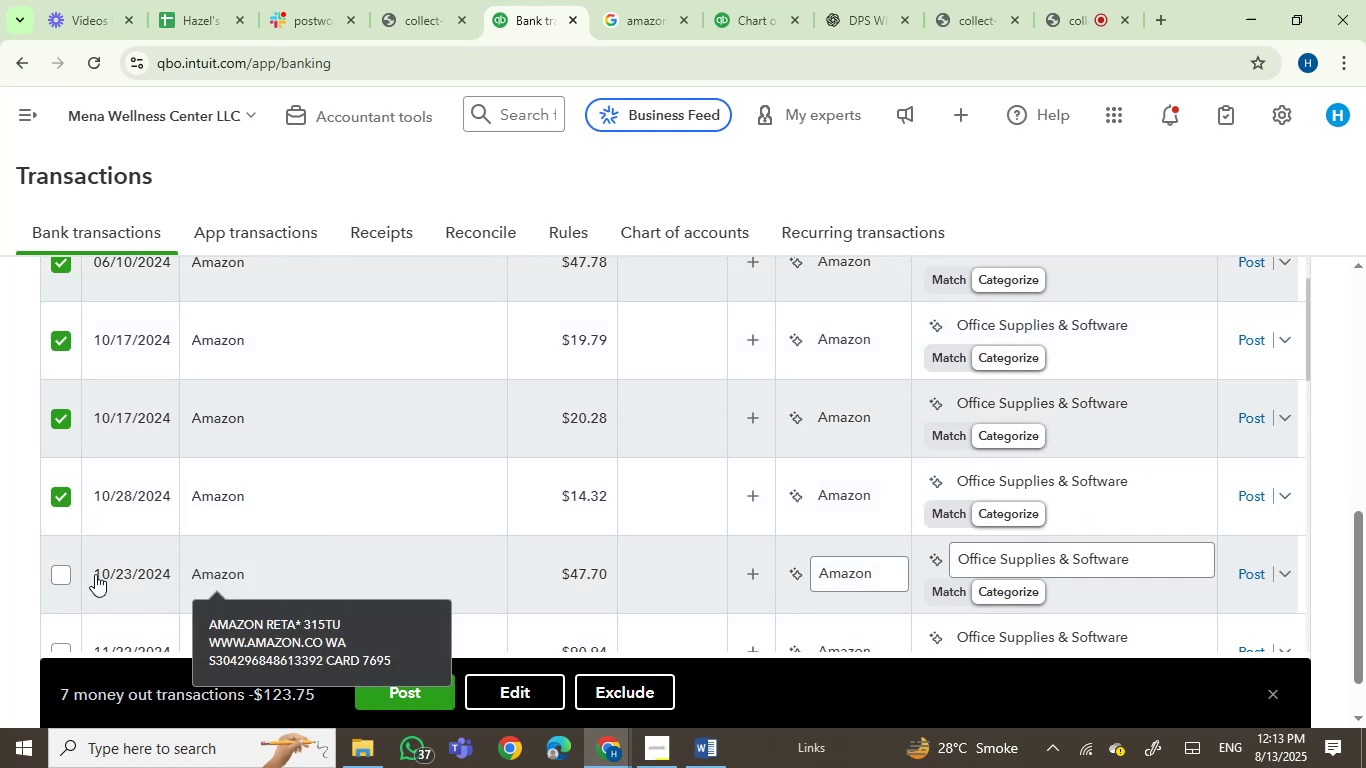 
left_click([66, 574])
 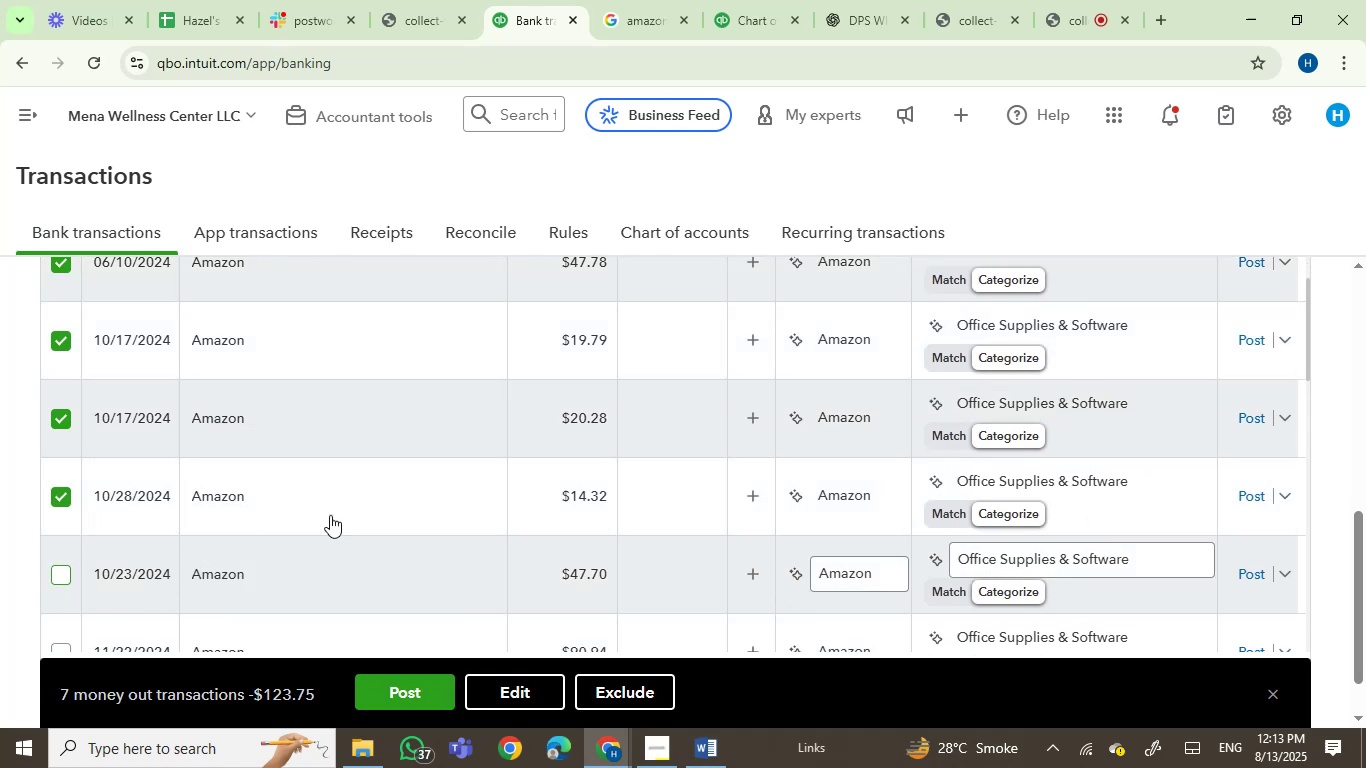 
scroll: coordinate [413, 508], scroll_direction: down, amount: 2.0
 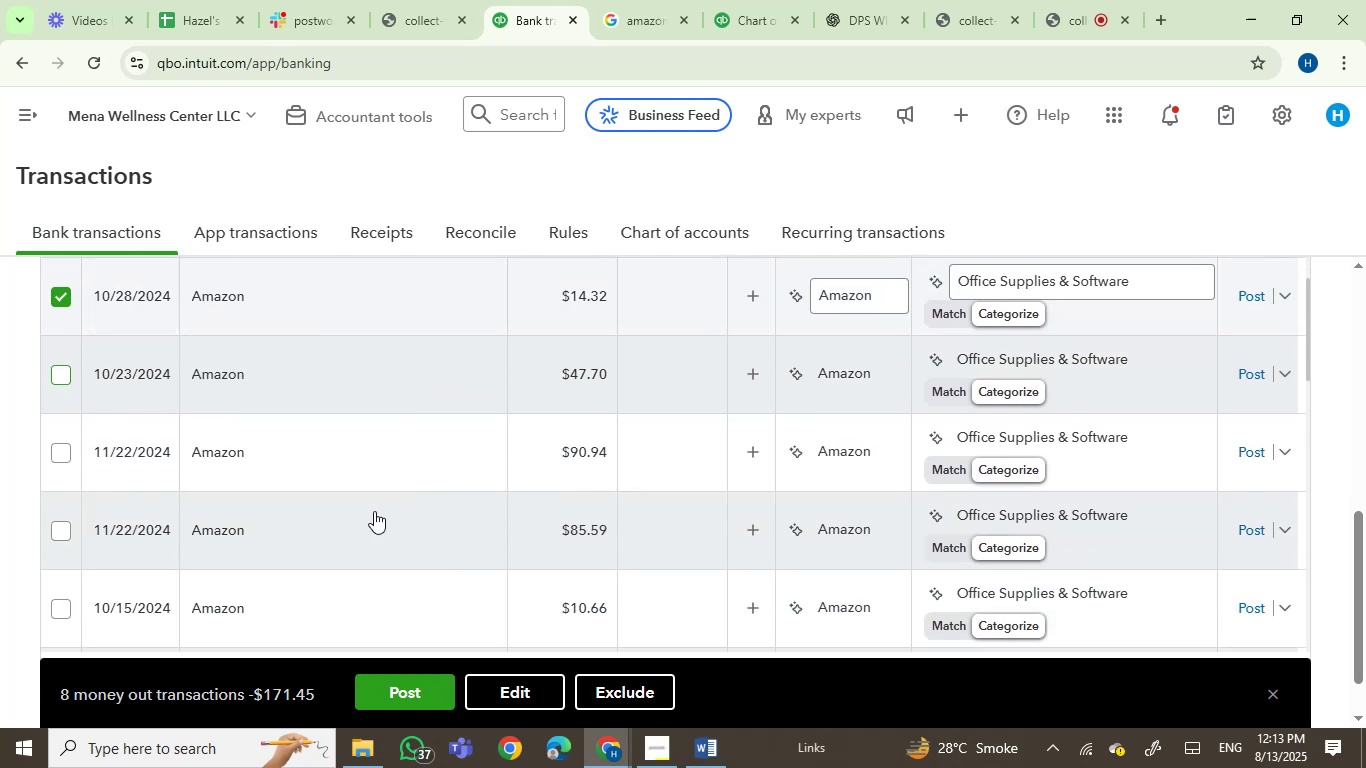 
mouse_move([195, 448])
 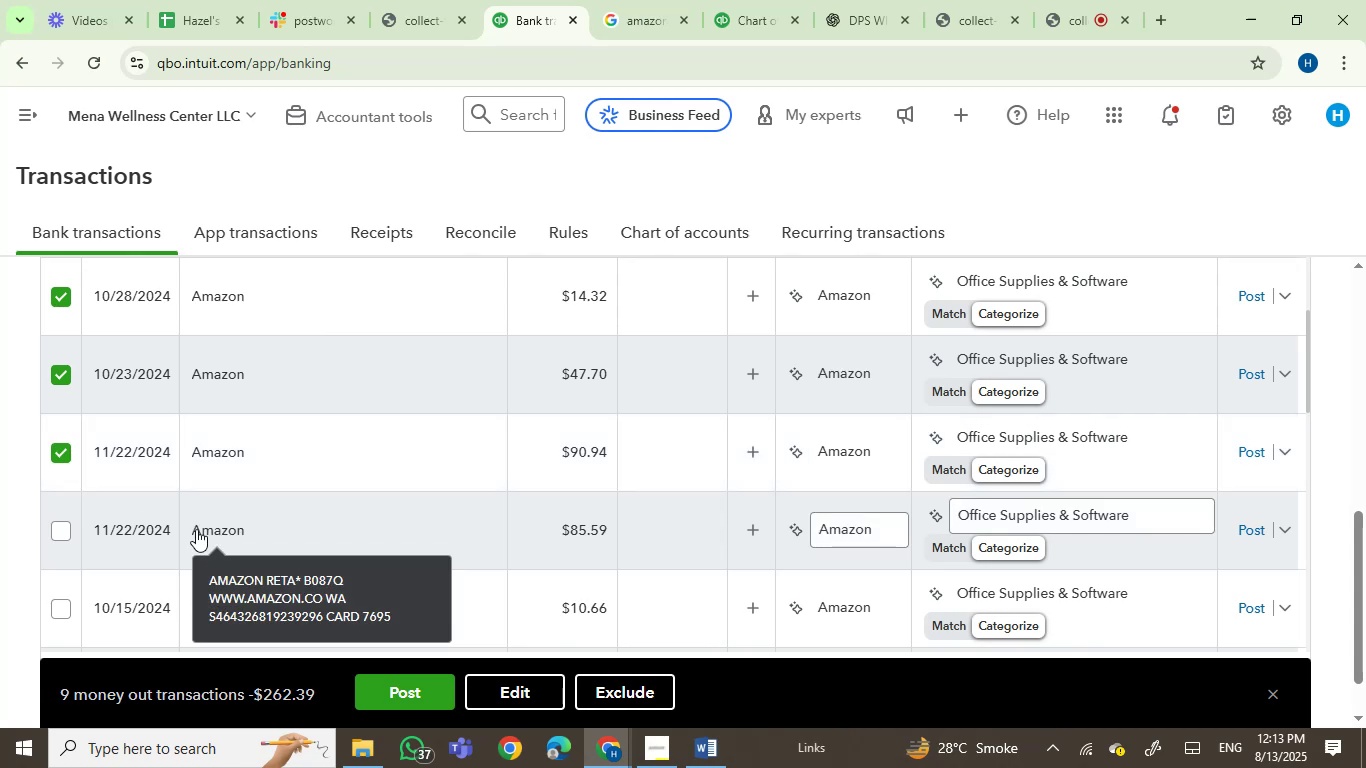 
left_click([57, 531])
 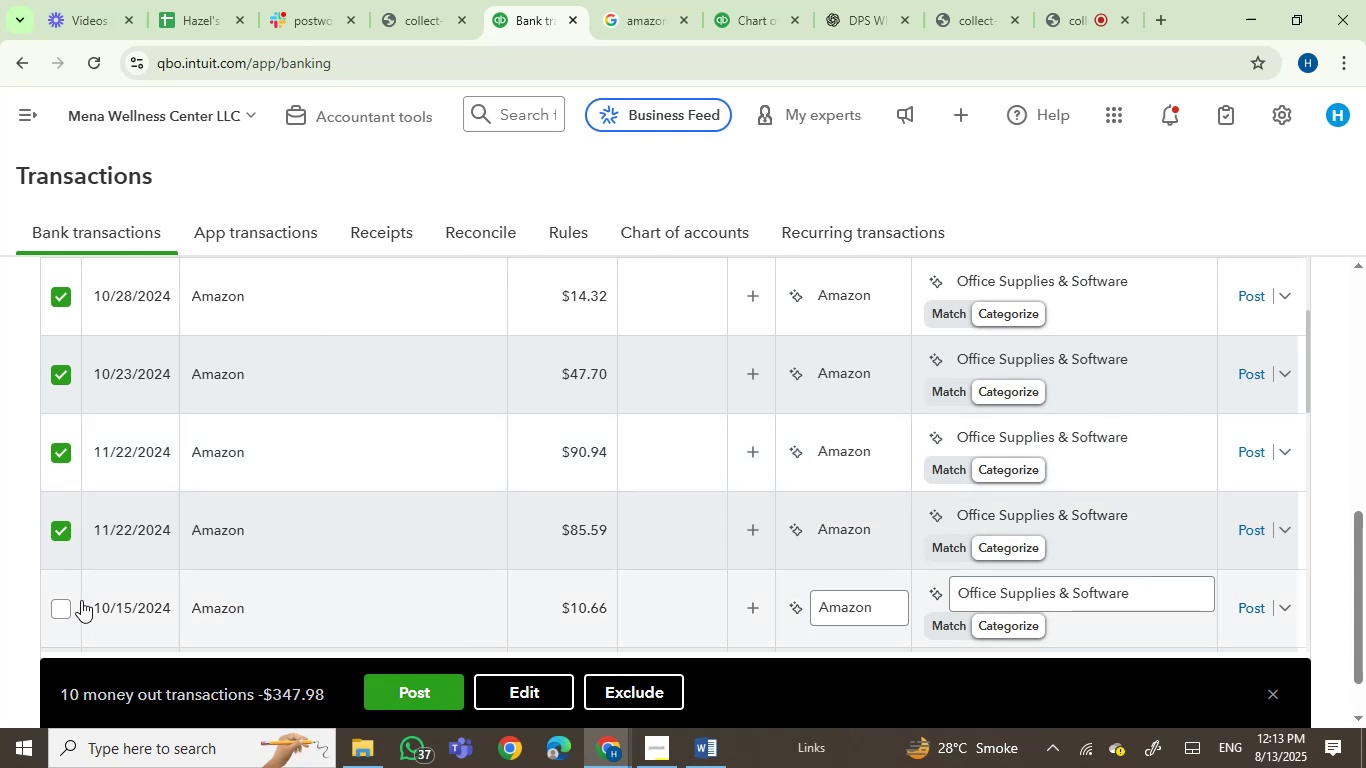 
left_click([58, 598])
 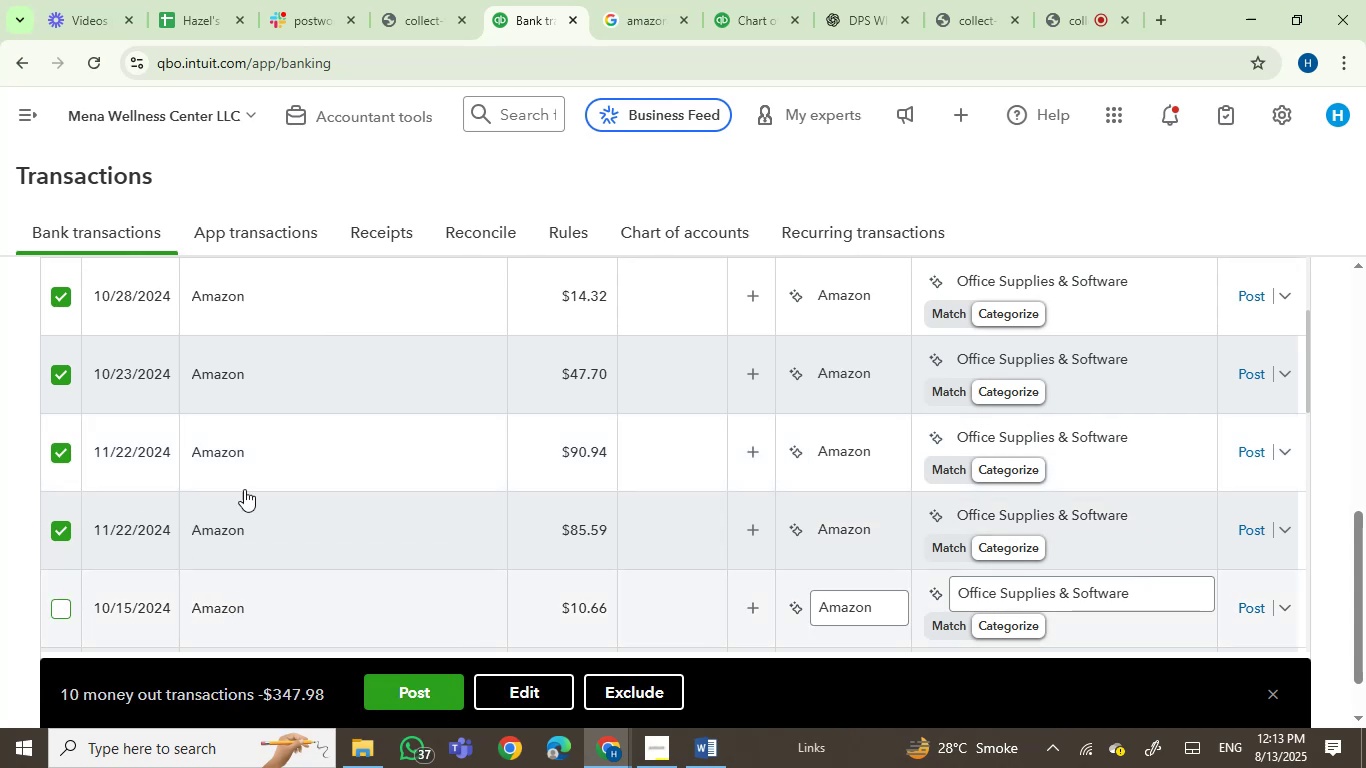 
scroll: coordinate [307, 475], scroll_direction: down, amount: 3.0
 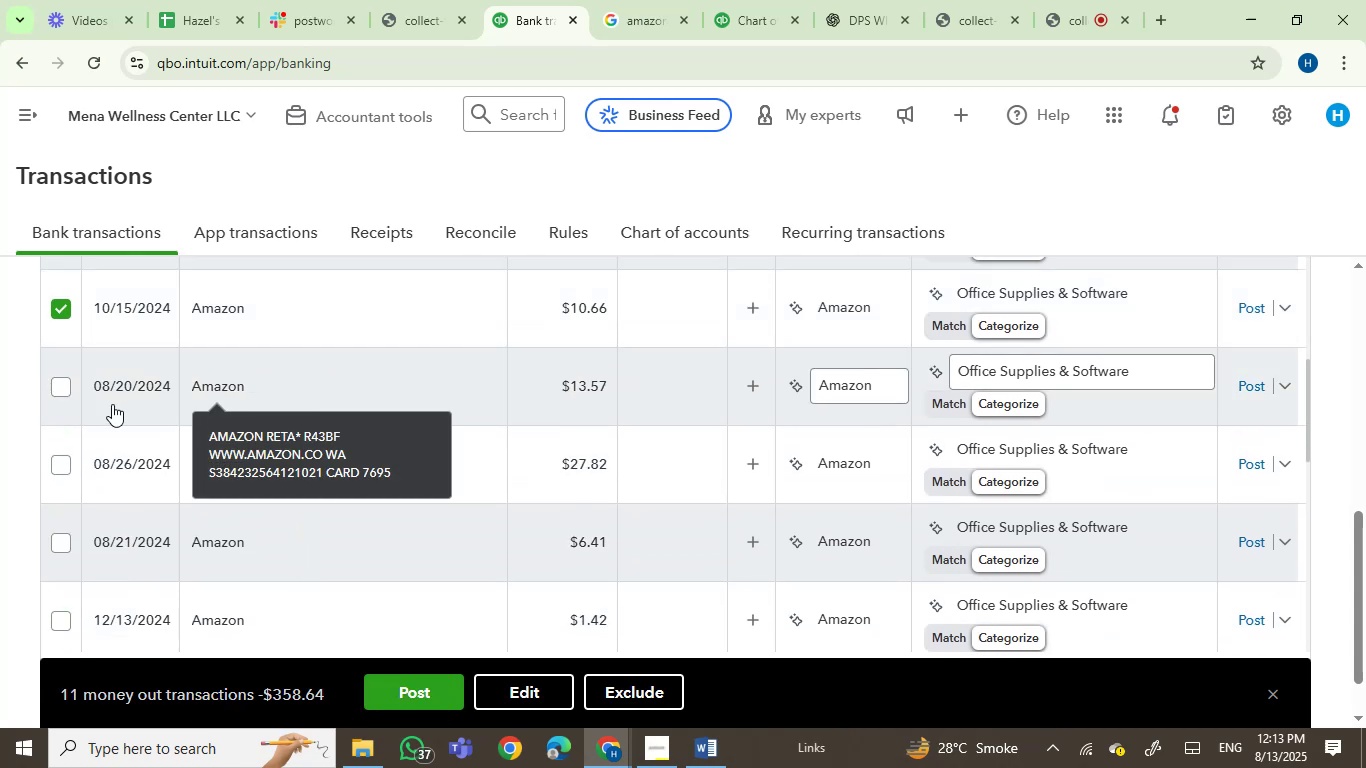 
left_click([54, 387])
 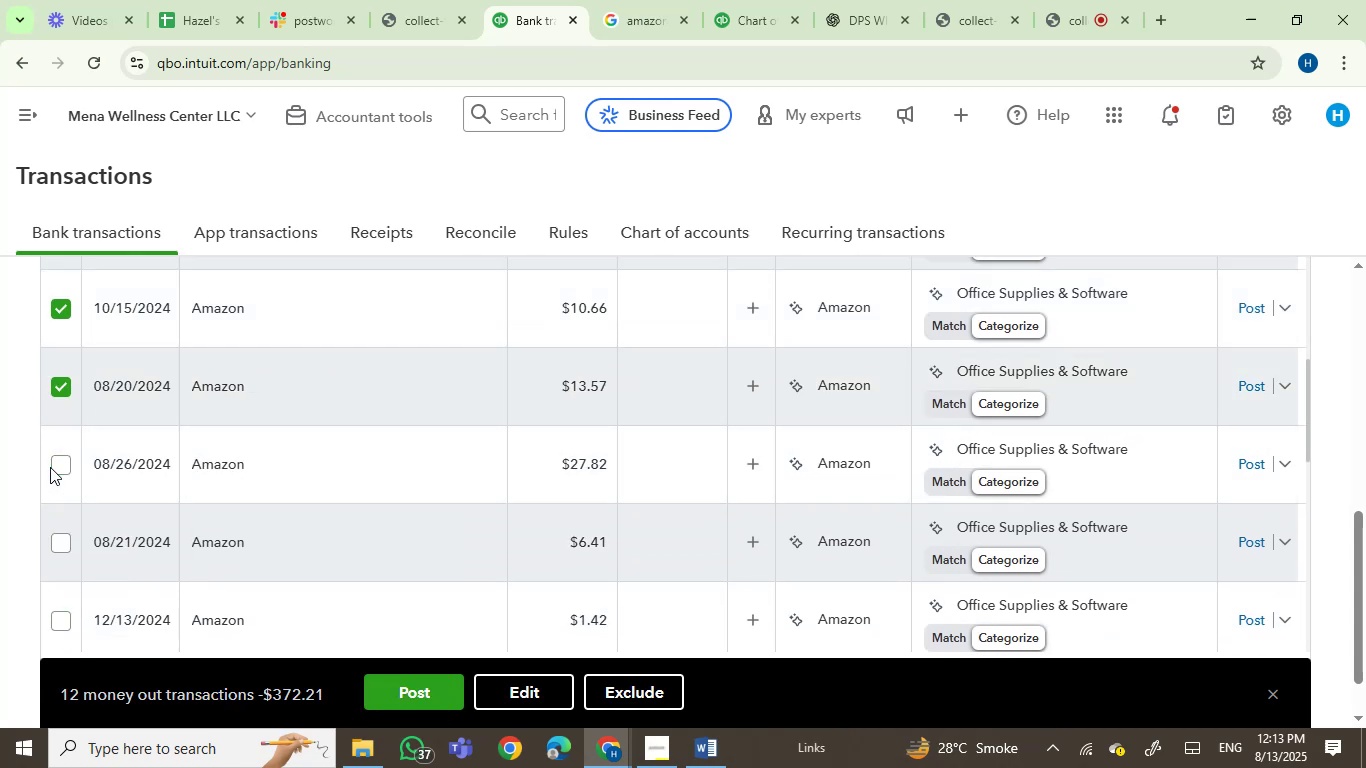 
left_click([54, 463])
 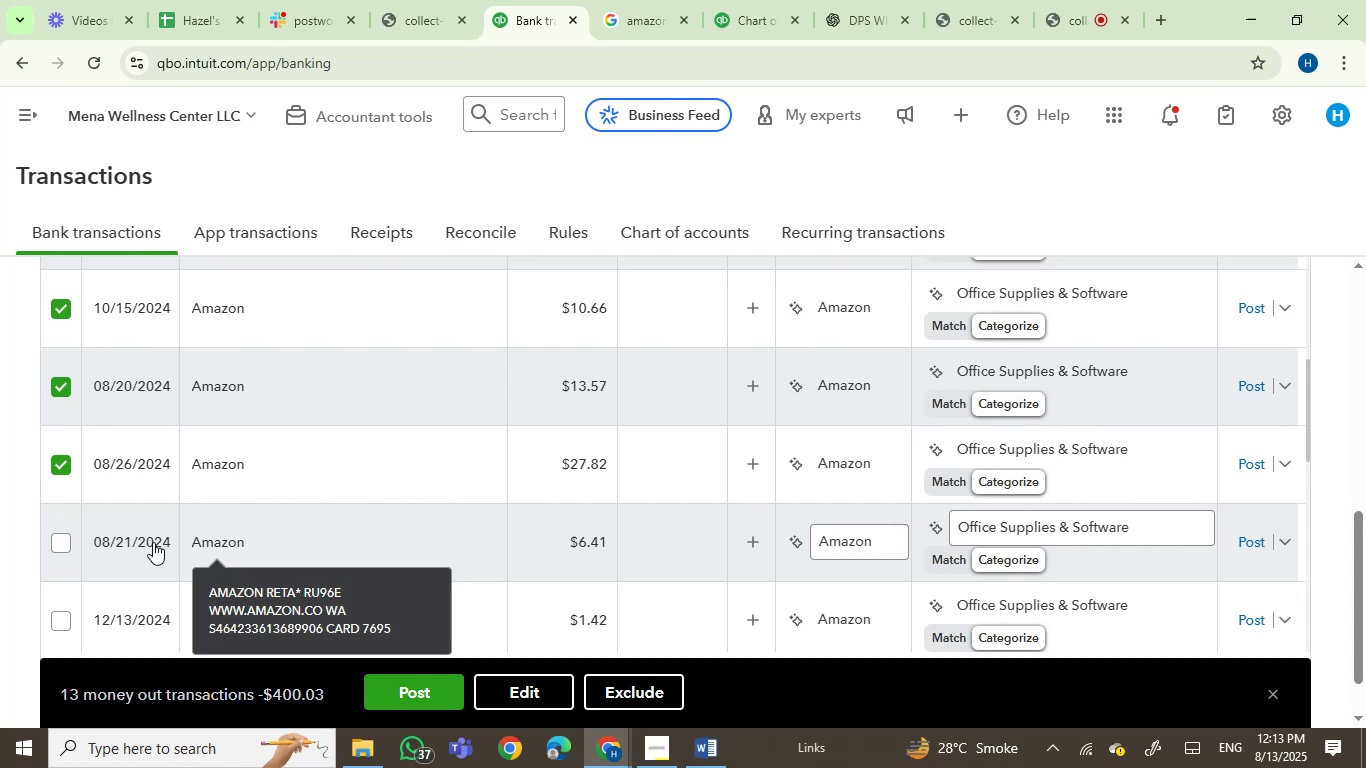 
left_click([60, 540])
 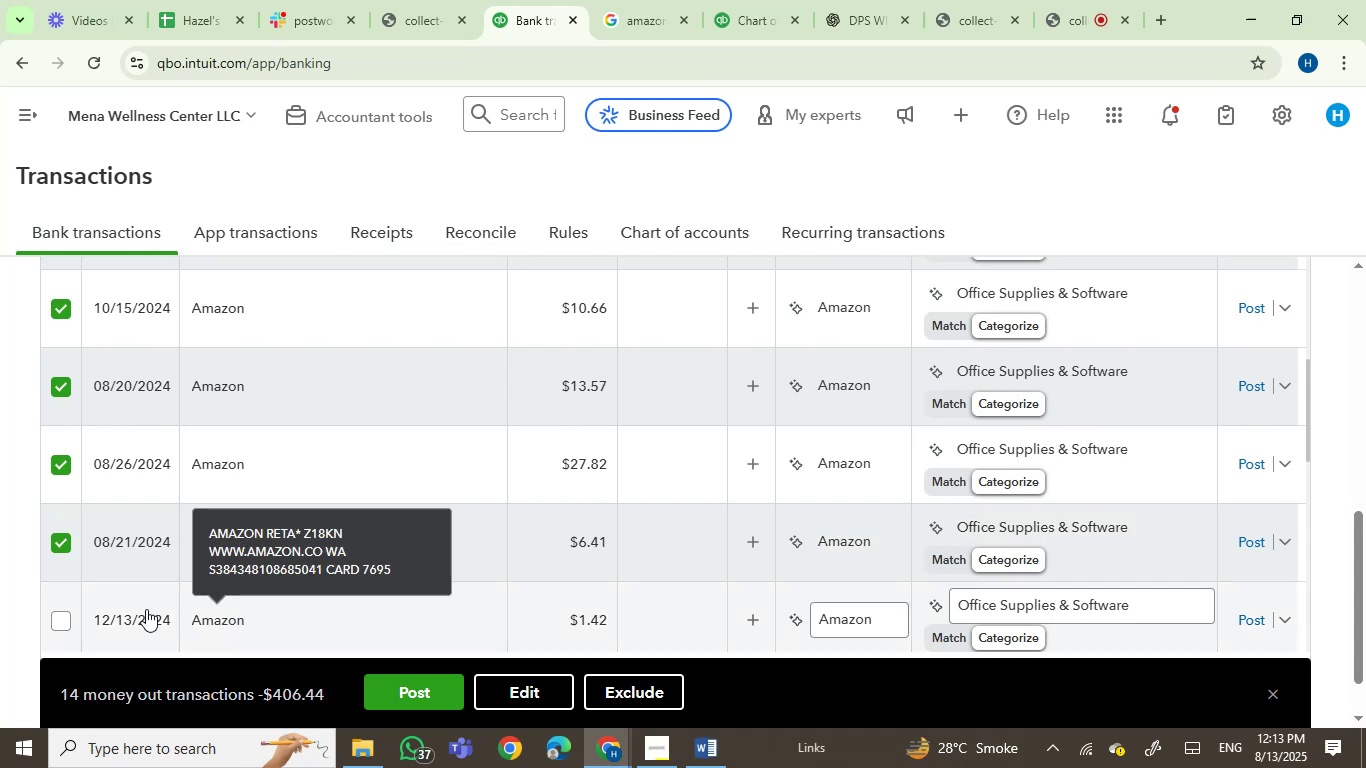 
left_click([61, 620])
 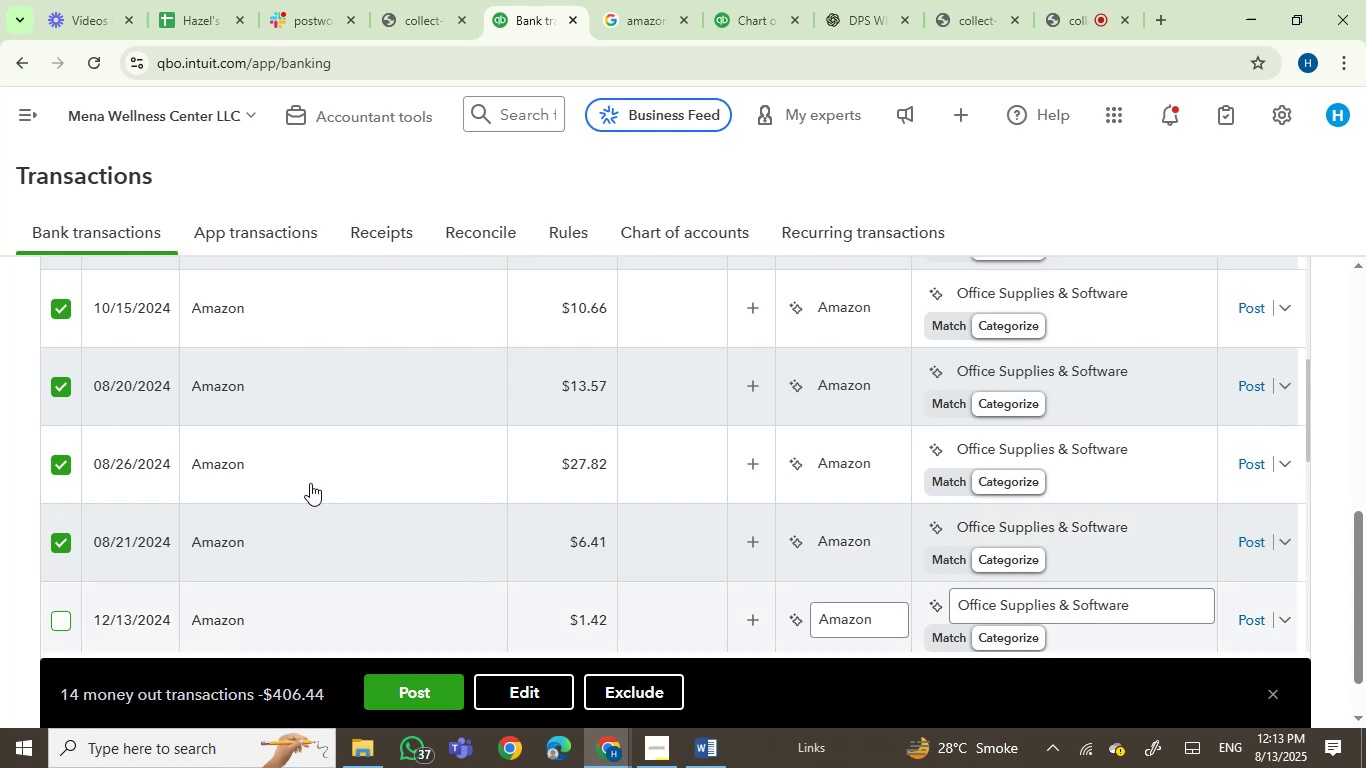 
scroll: coordinate [343, 478], scroll_direction: down, amount: 2.0
 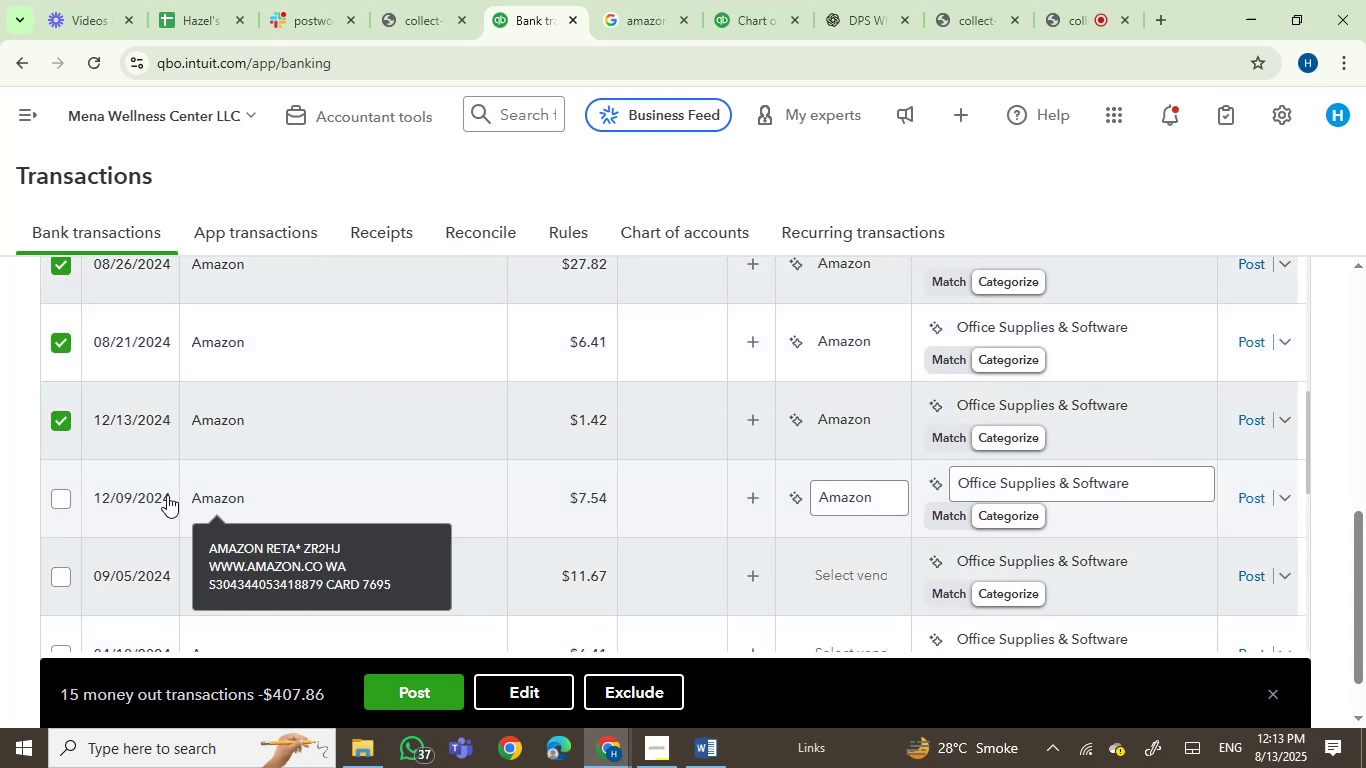 
left_click([62, 496])
 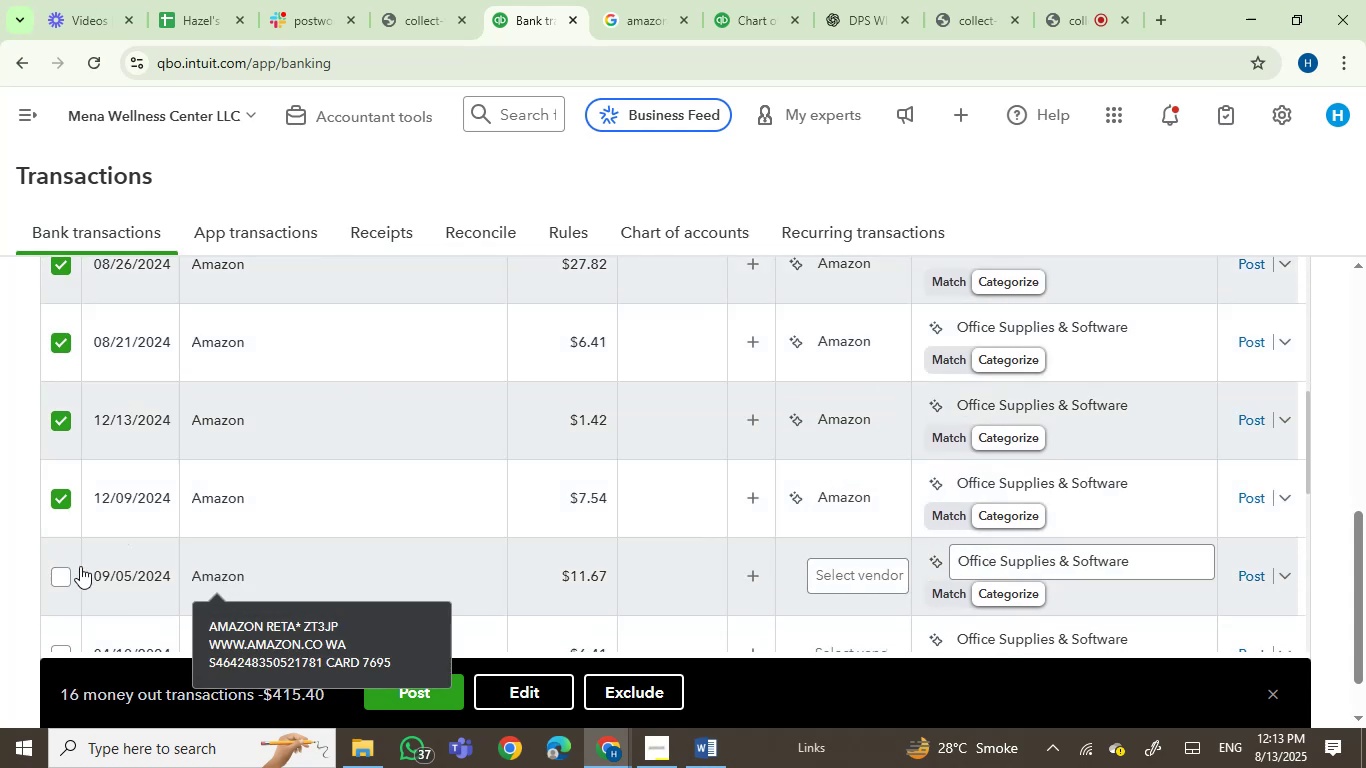 
left_click([56, 566])
 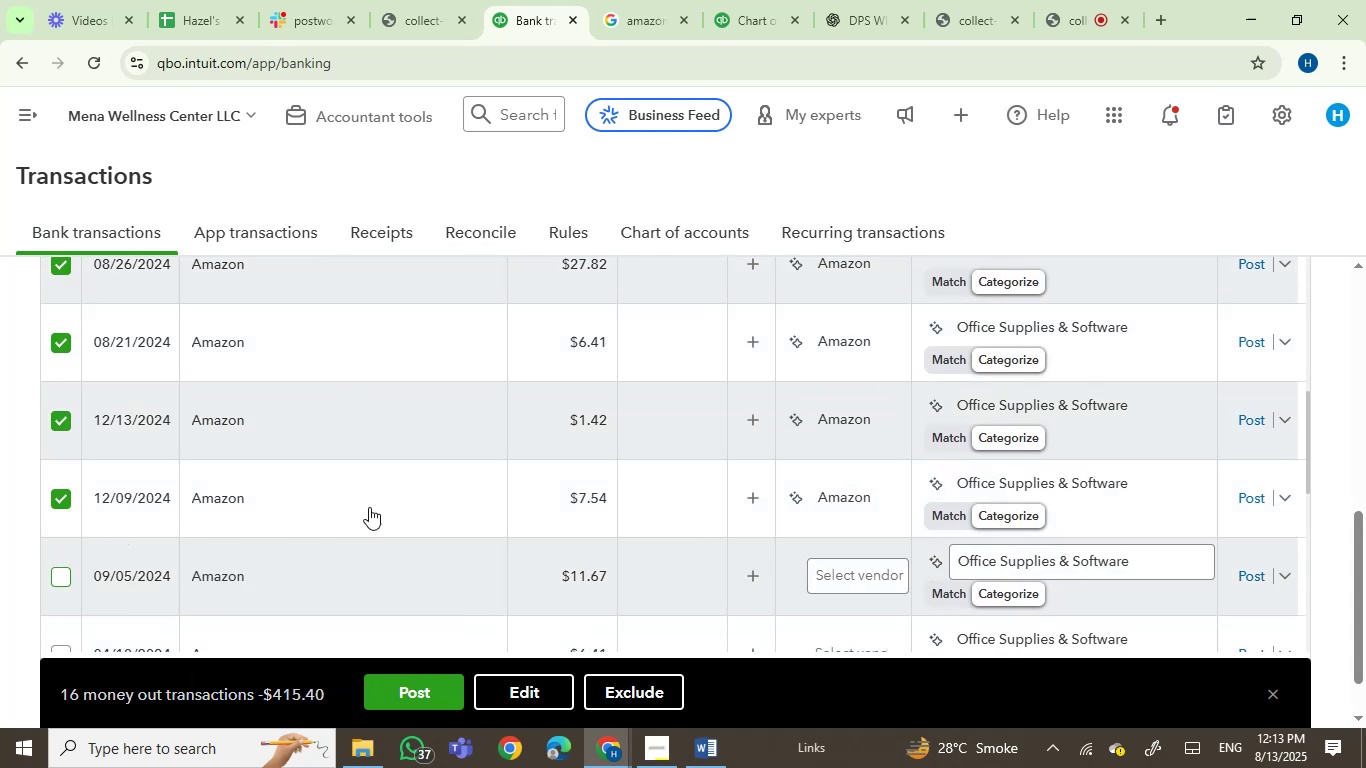 
scroll: coordinate [371, 507], scroll_direction: down, amount: 3.0
 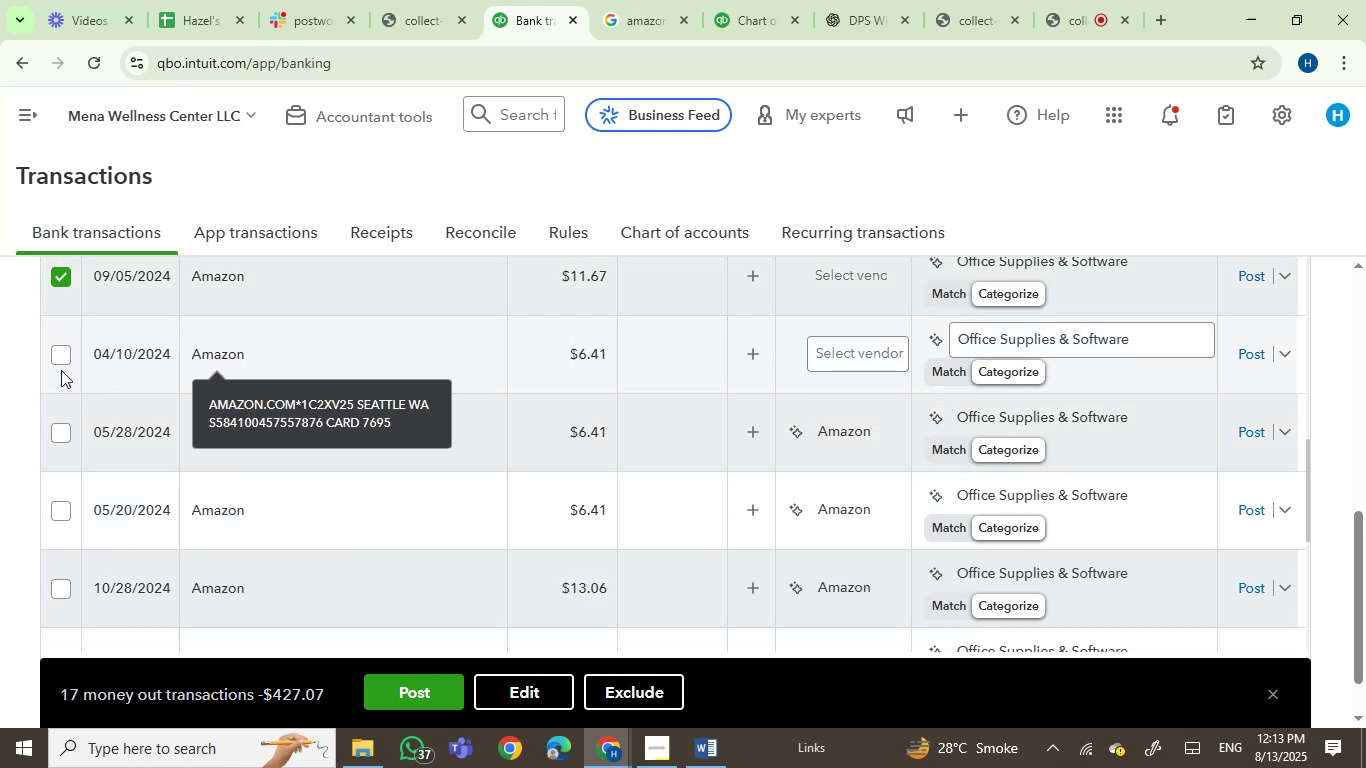 
left_click([54, 352])
 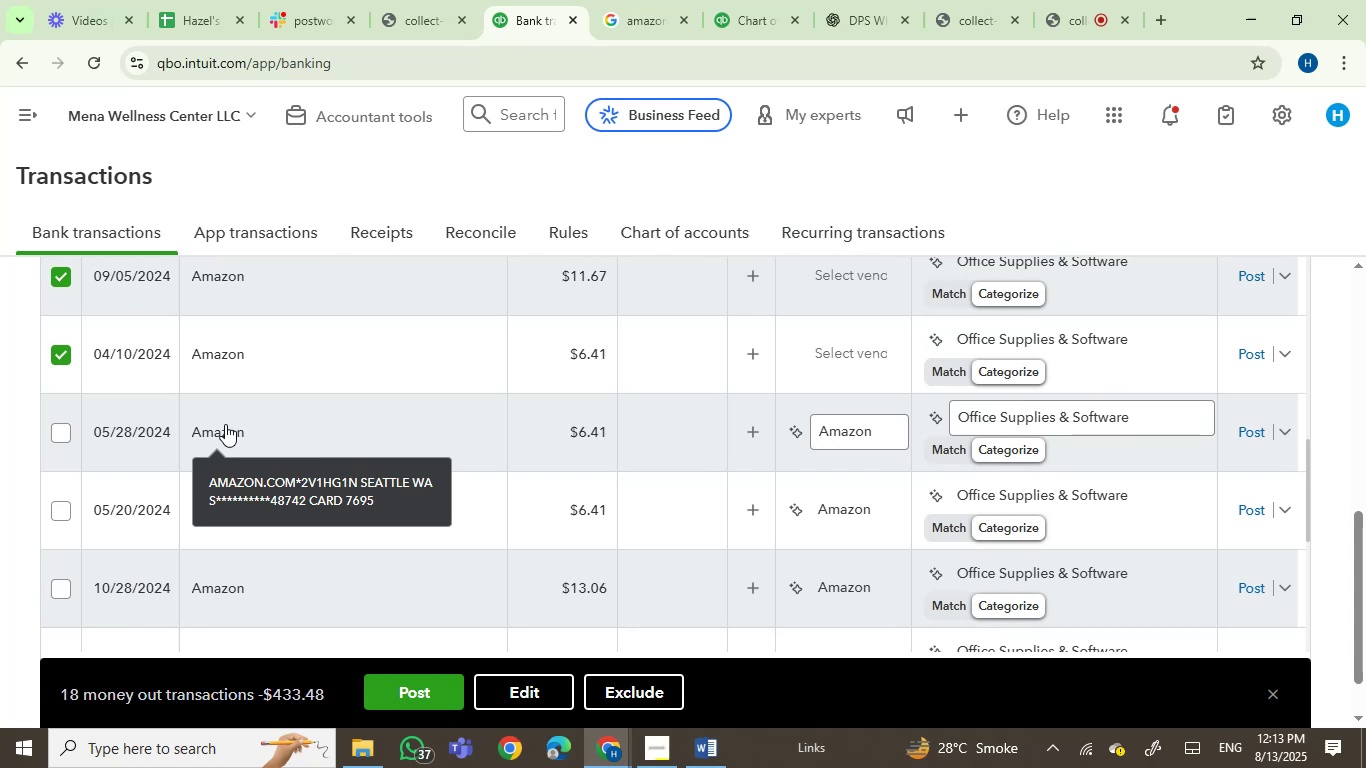 
wait(16.24)
 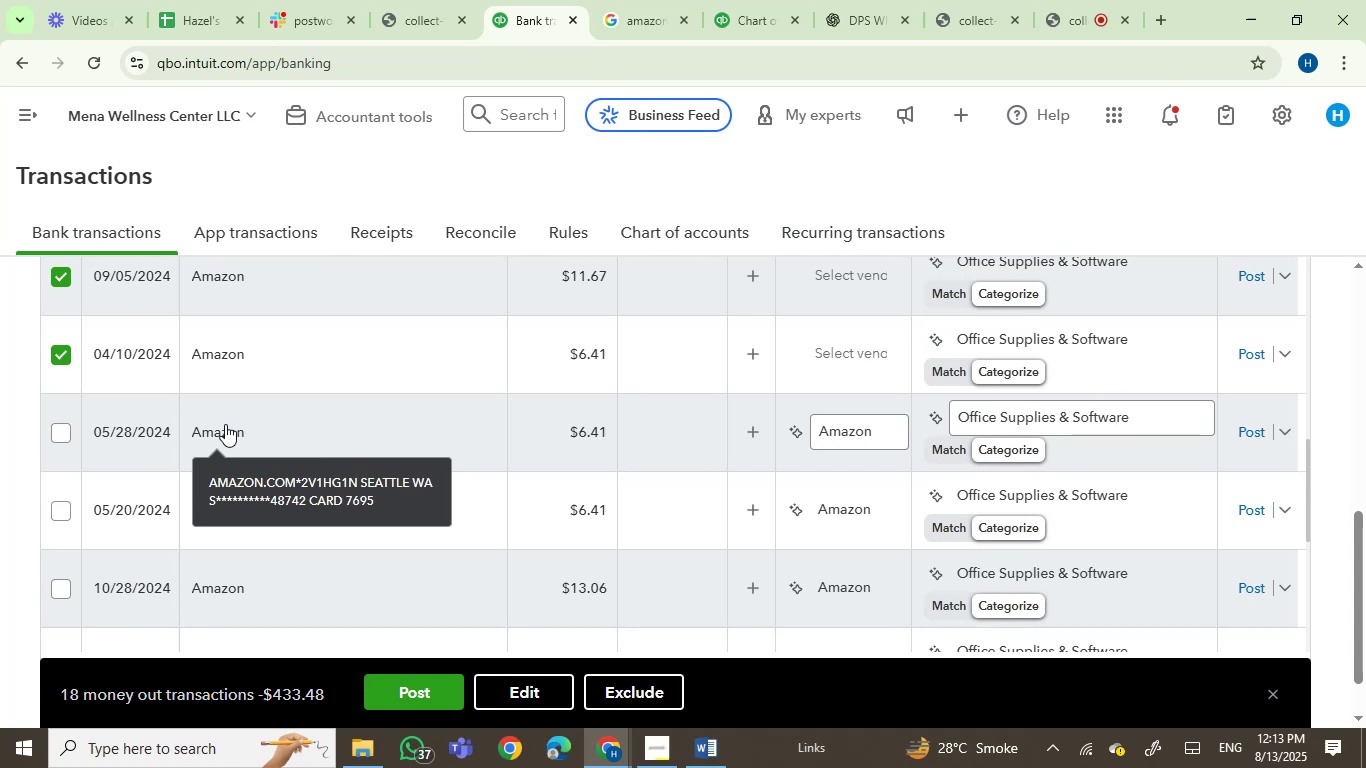 
left_click([57, 434])
 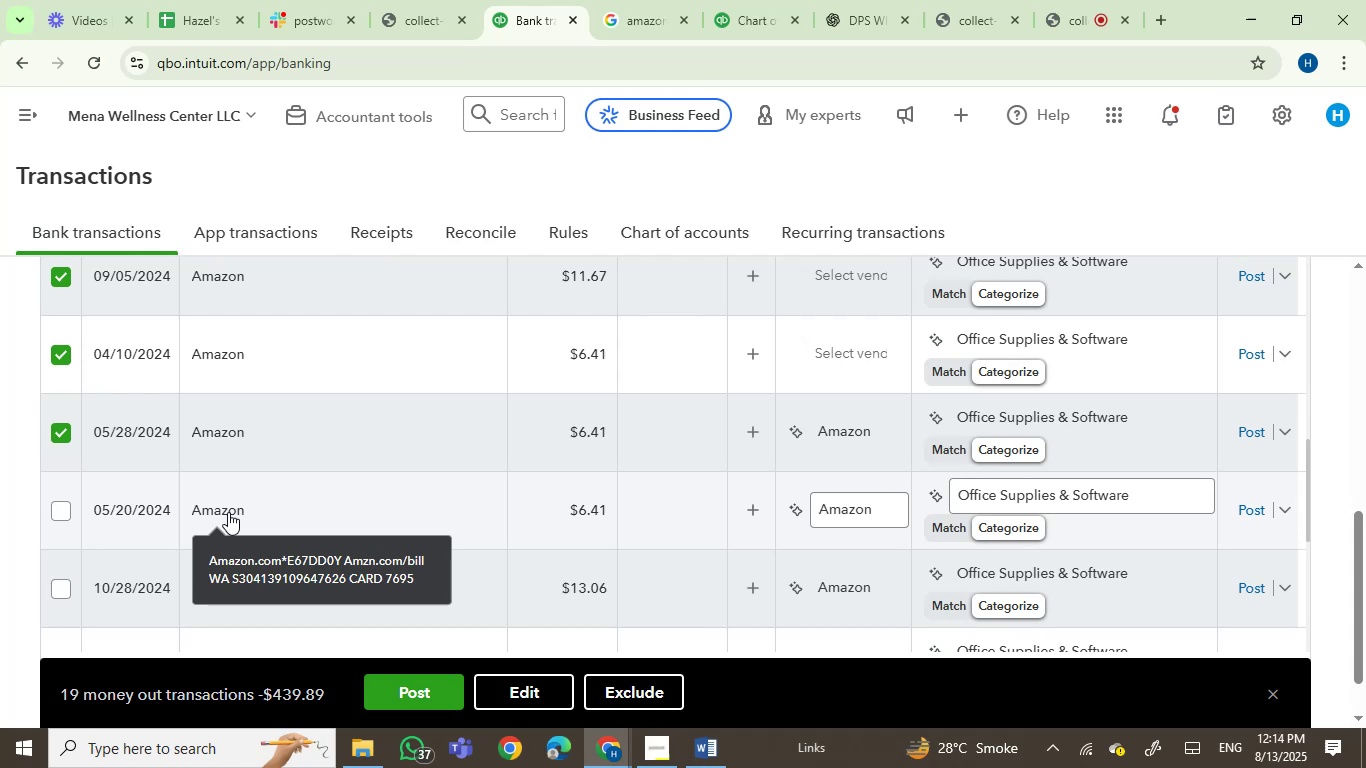 
wait(15.93)
 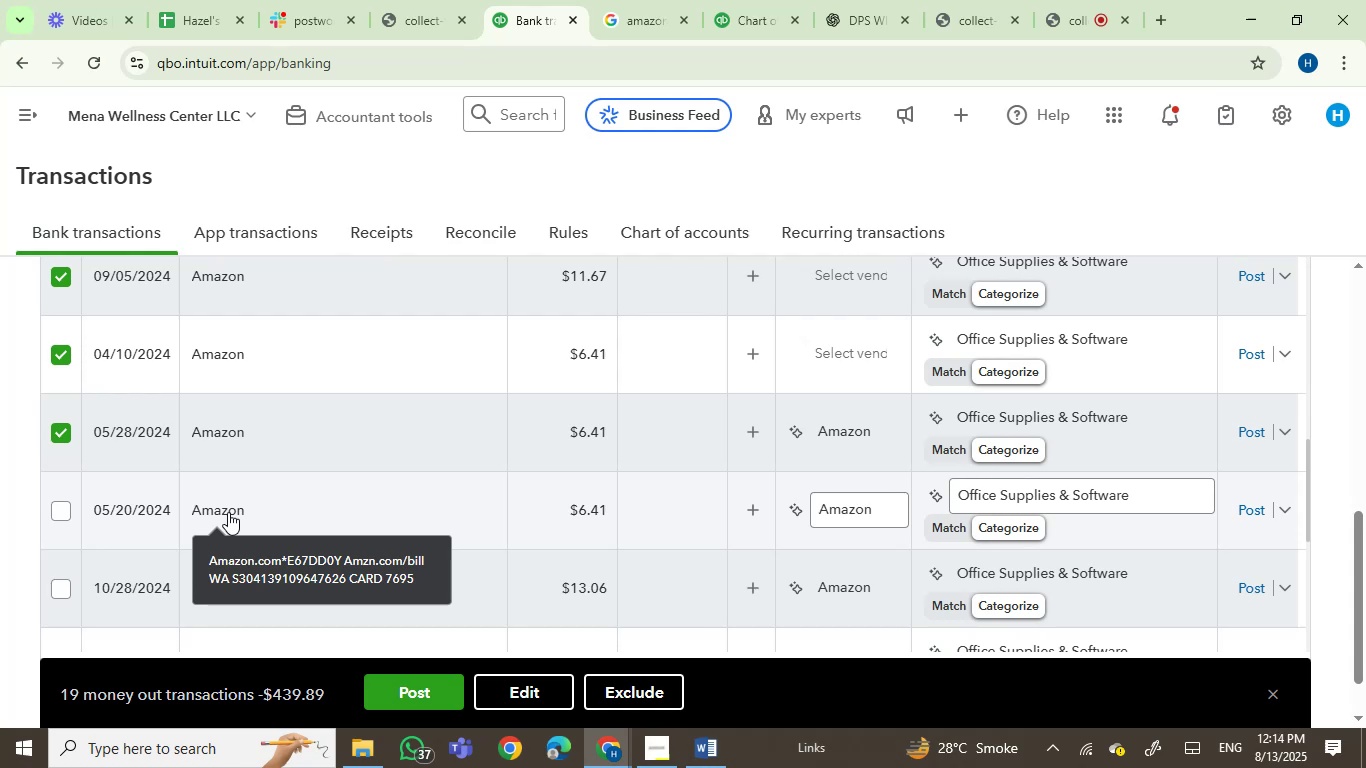 
left_click([51, 510])
 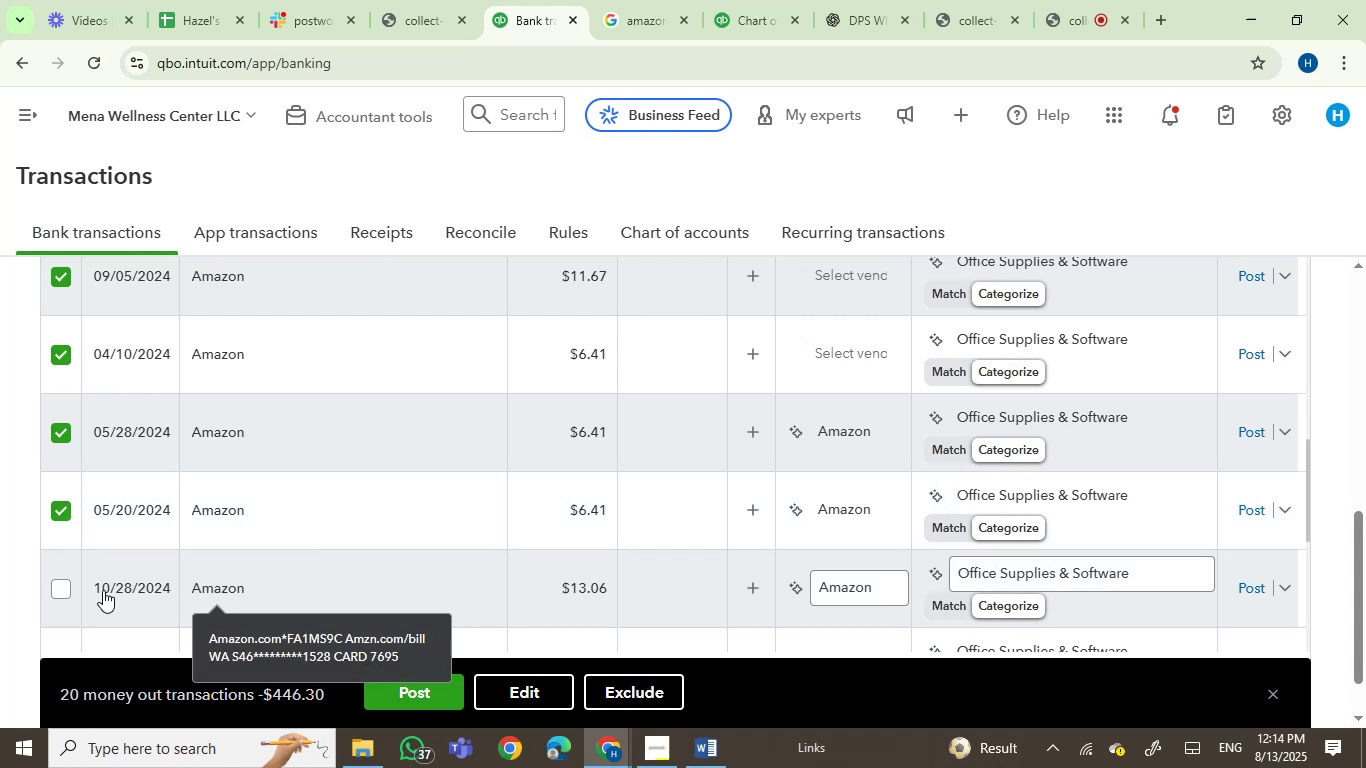 
mouse_move([216, 587])
 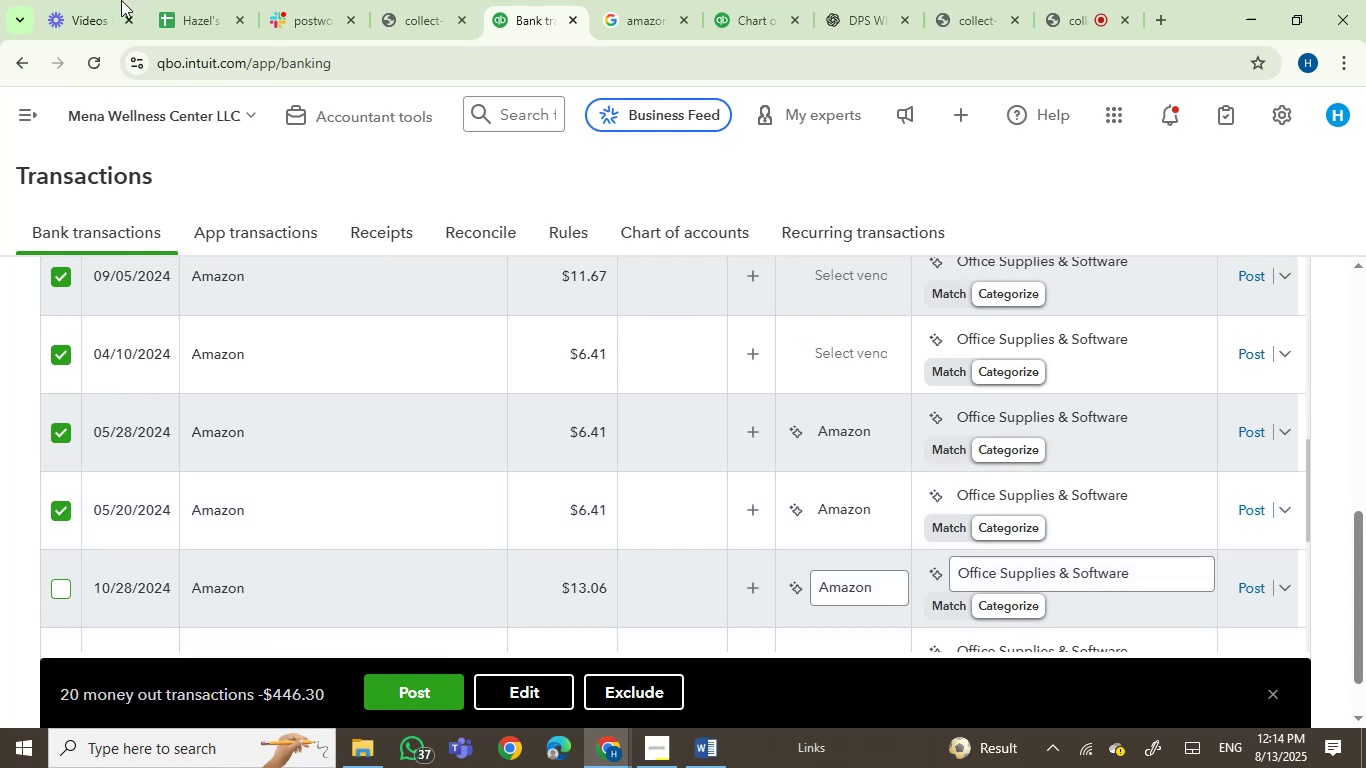 
left_click([82, 0])
 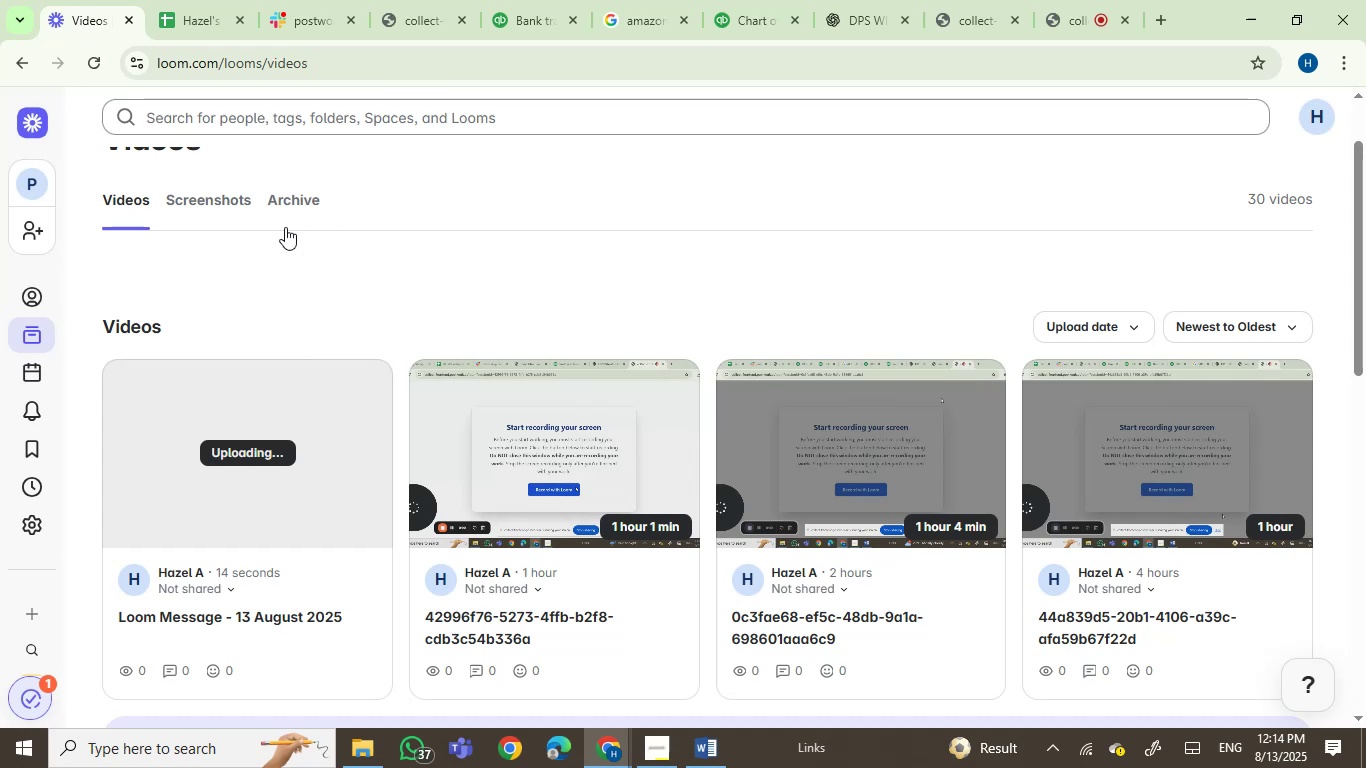 
left_click([212, 204])
 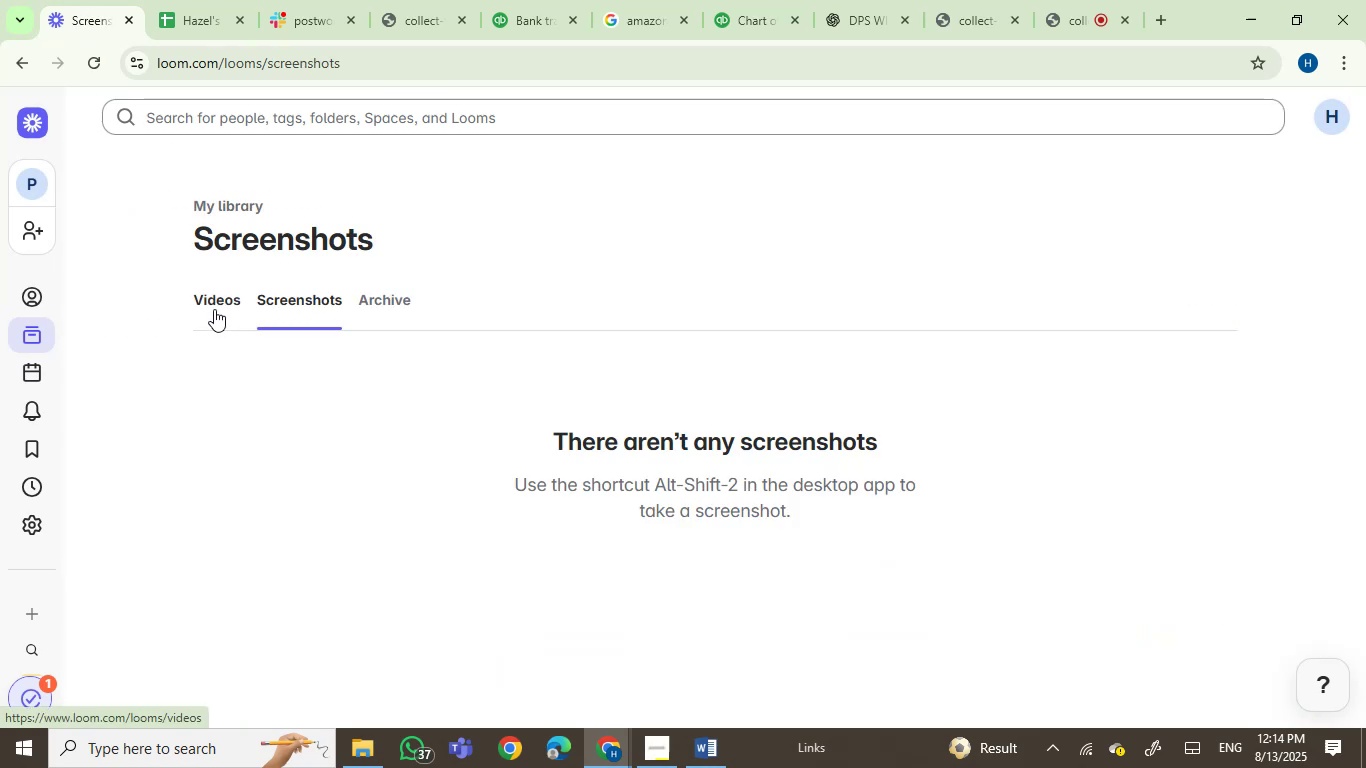 
left_click([214, 309])
 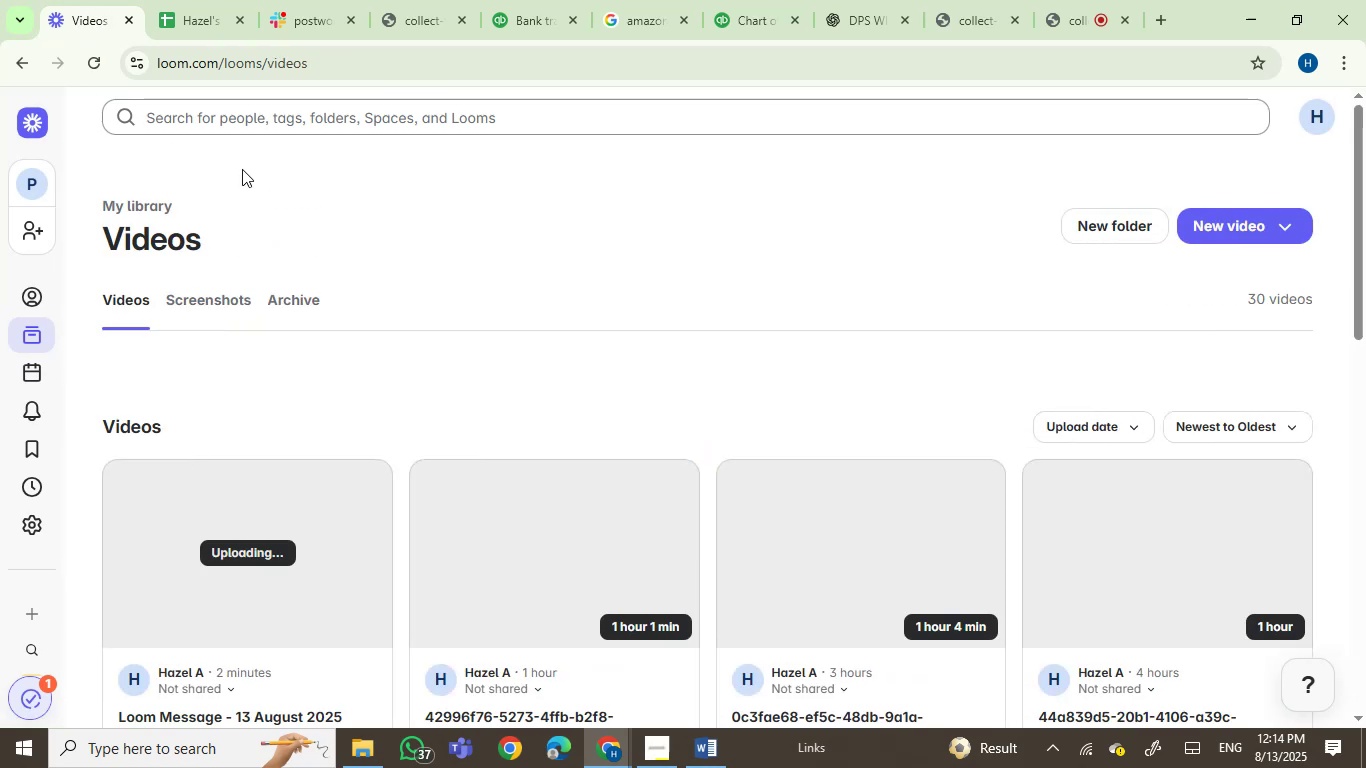 
scroll: coordinate [222, 268], scroll_direction: down, amount: 3.0
 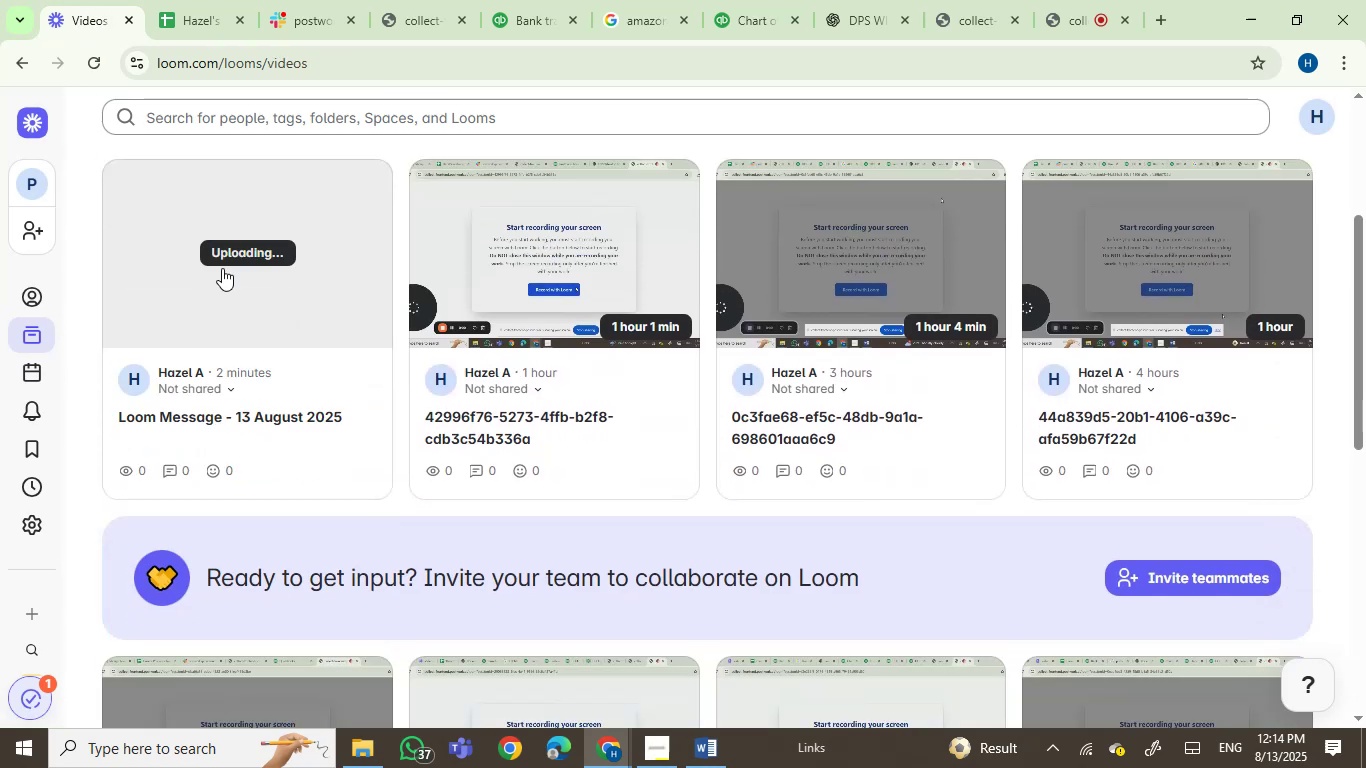 
scroll: coordinate [222, 268], scroll_direction: up, amount: 1.0
 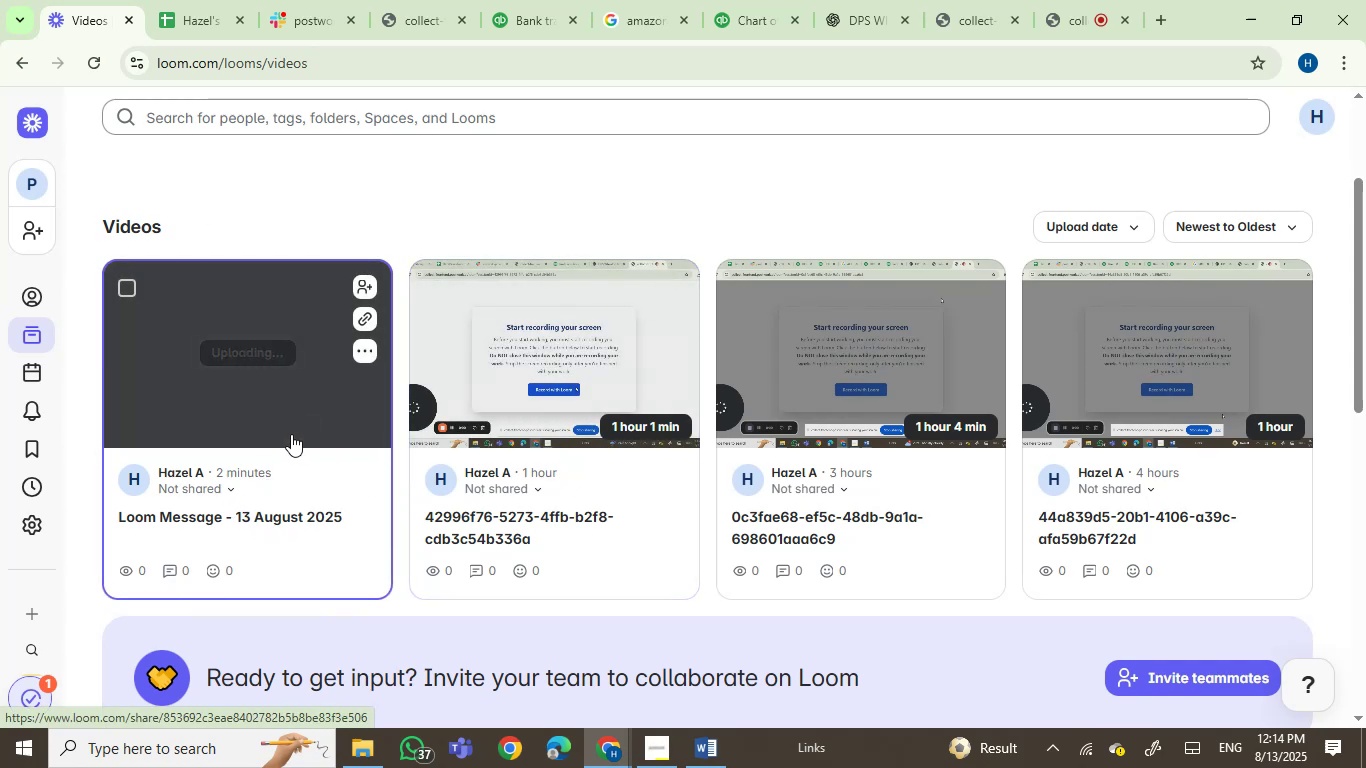 
wait(14.03)
 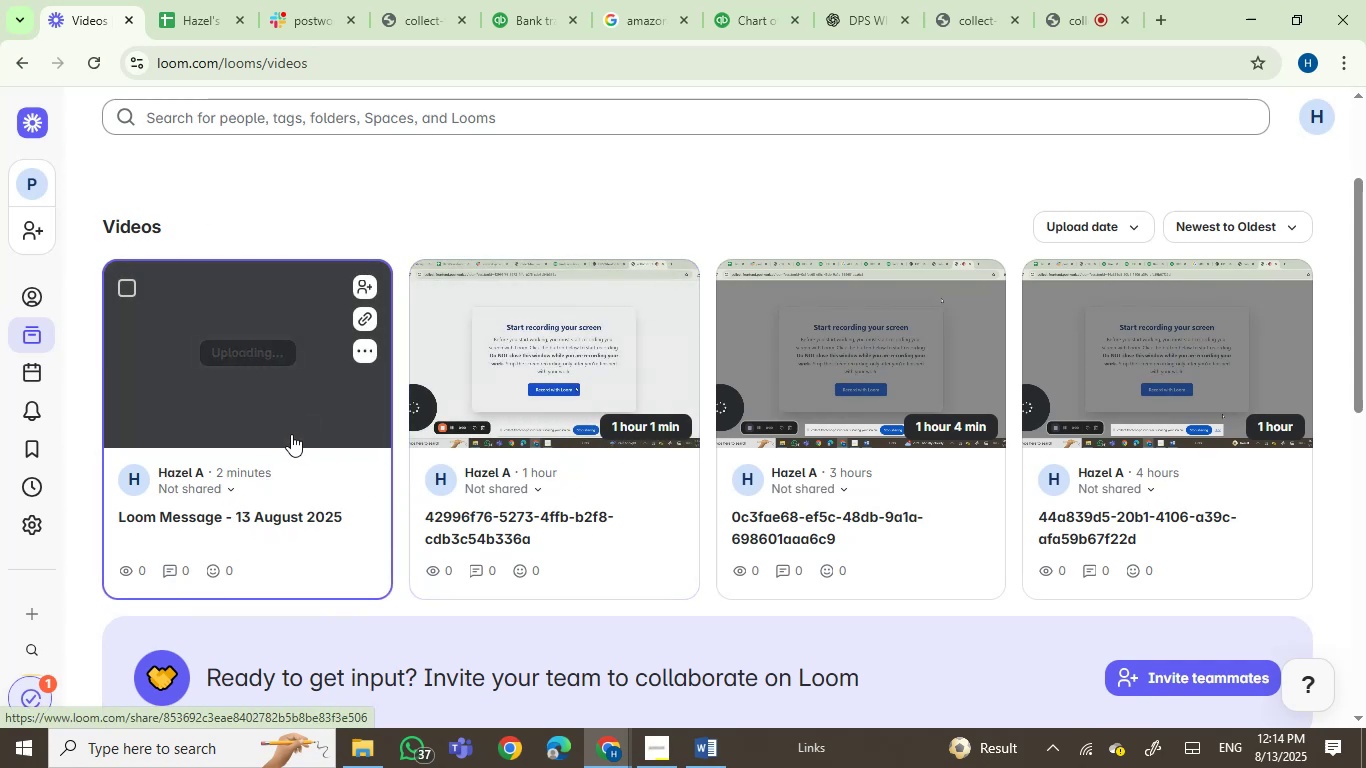 
left_click([192, 5])
 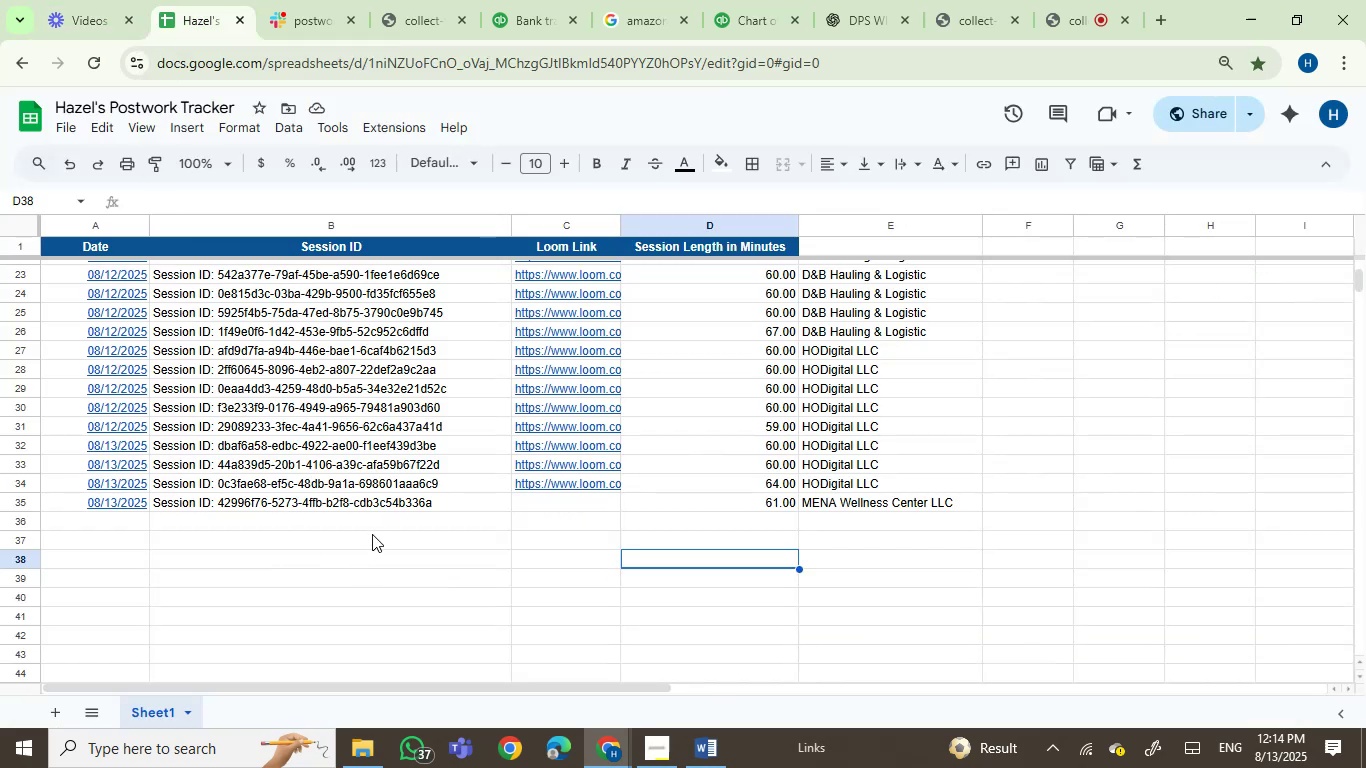 
left_click([368, 526])
 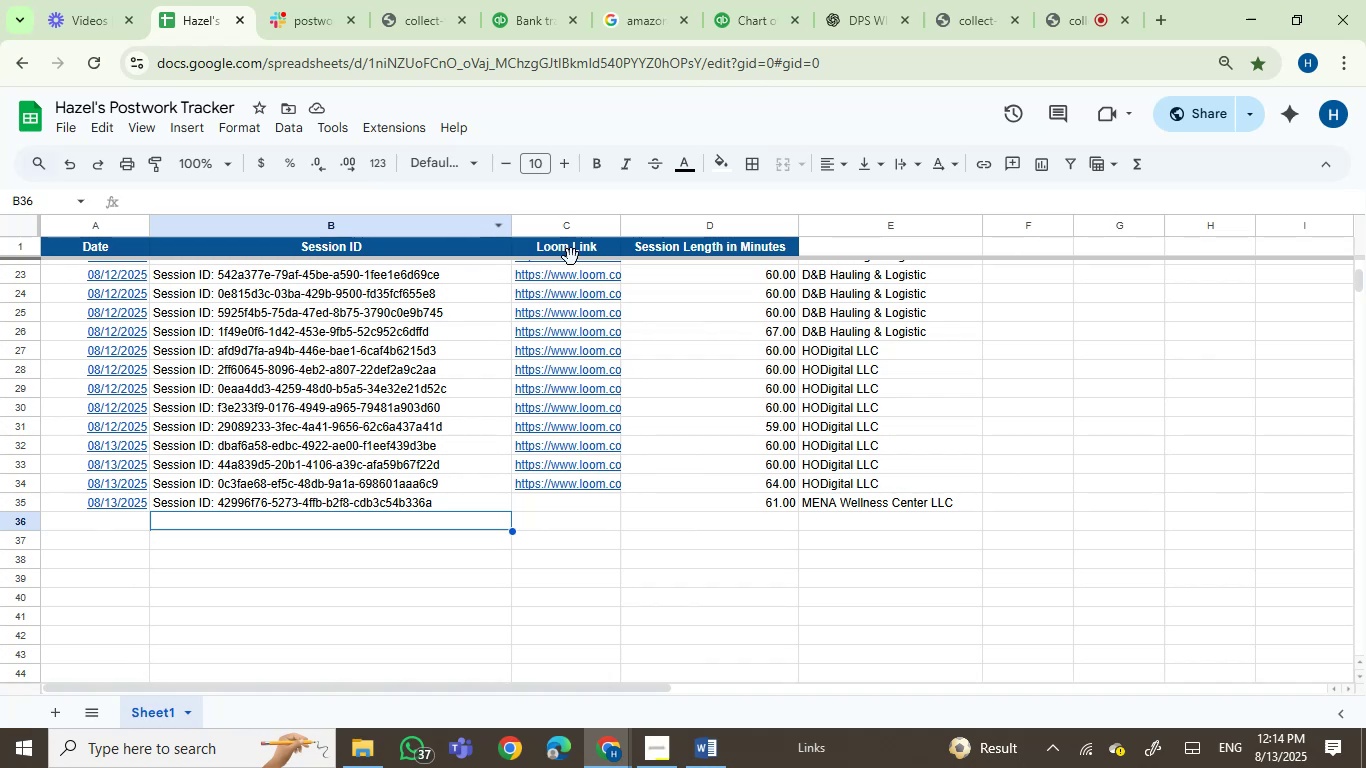 
left_click([532, 0])
 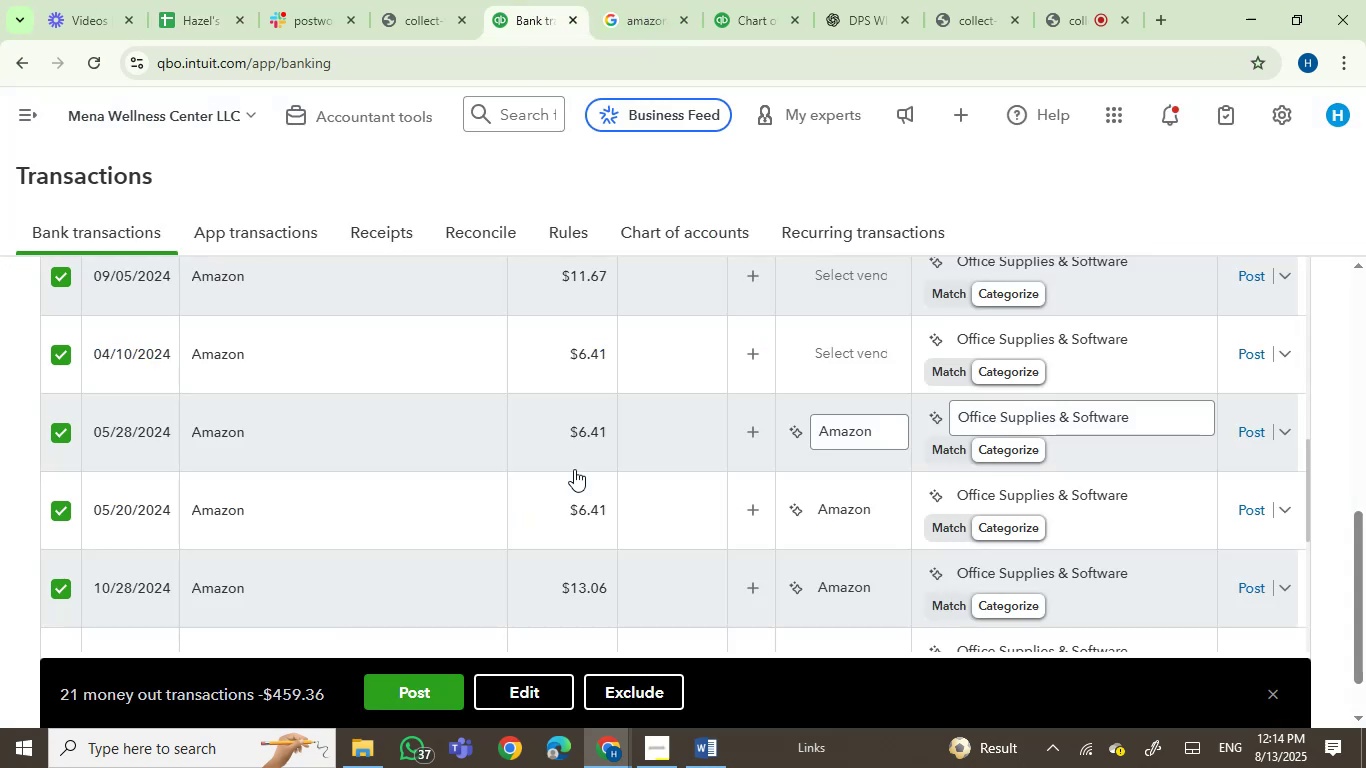 
scroll: coordinate [516, 540], scroll_direction: down, amount: 2.0
 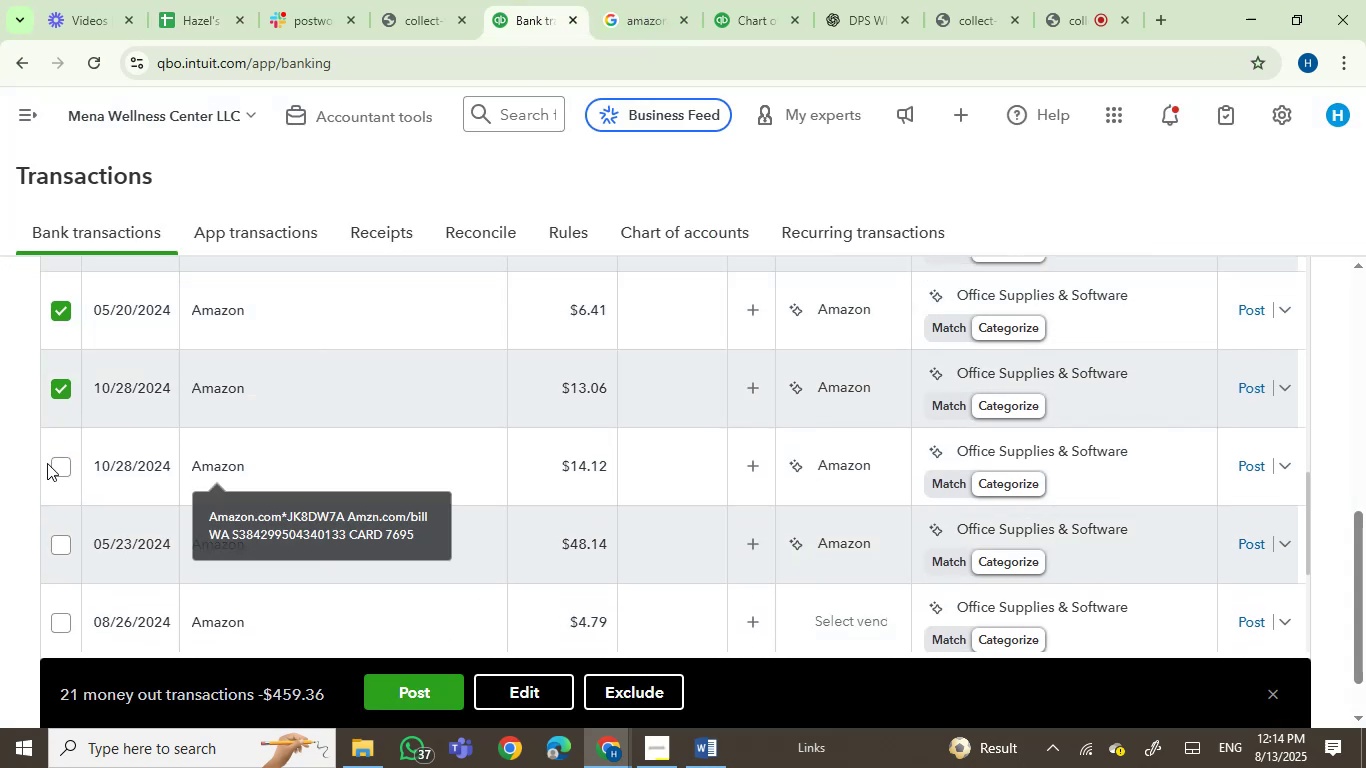 
left_click([57, 466])
 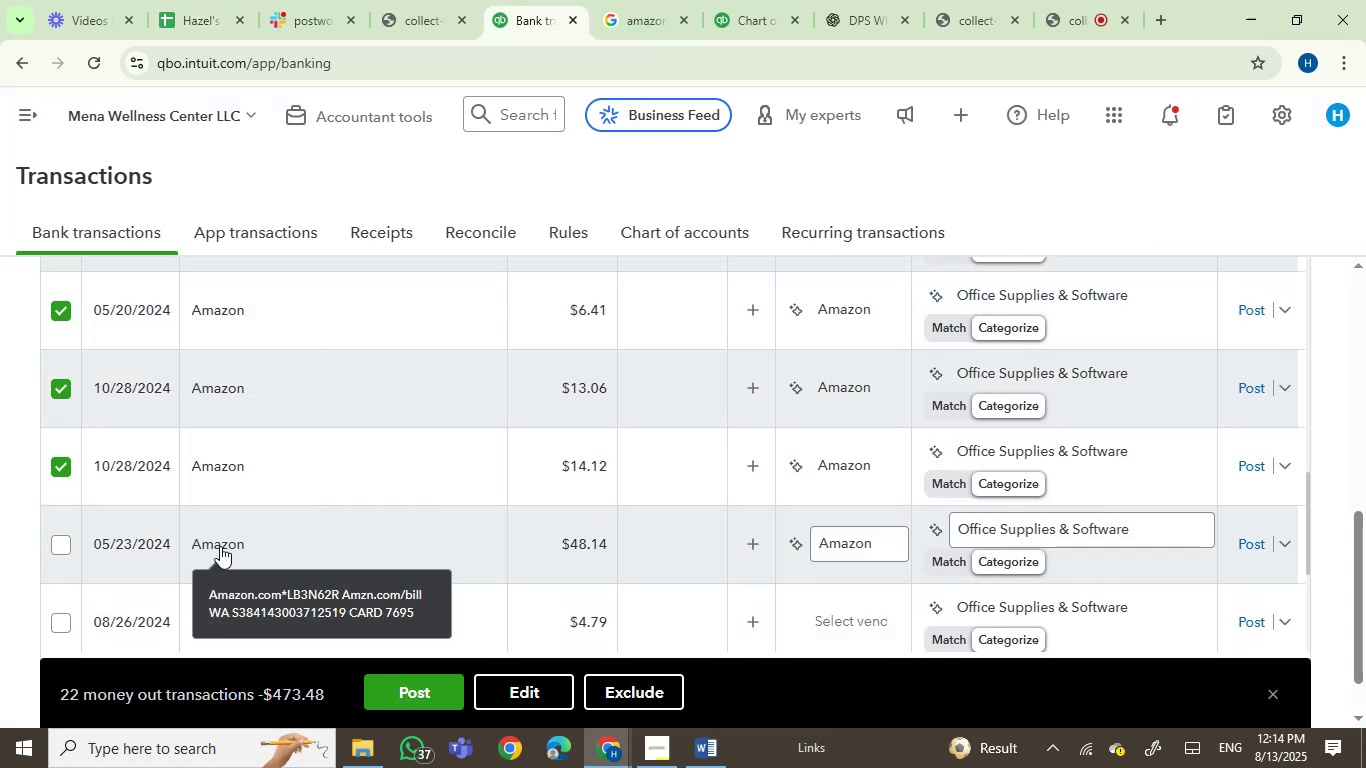 
left_click([63, 543])
 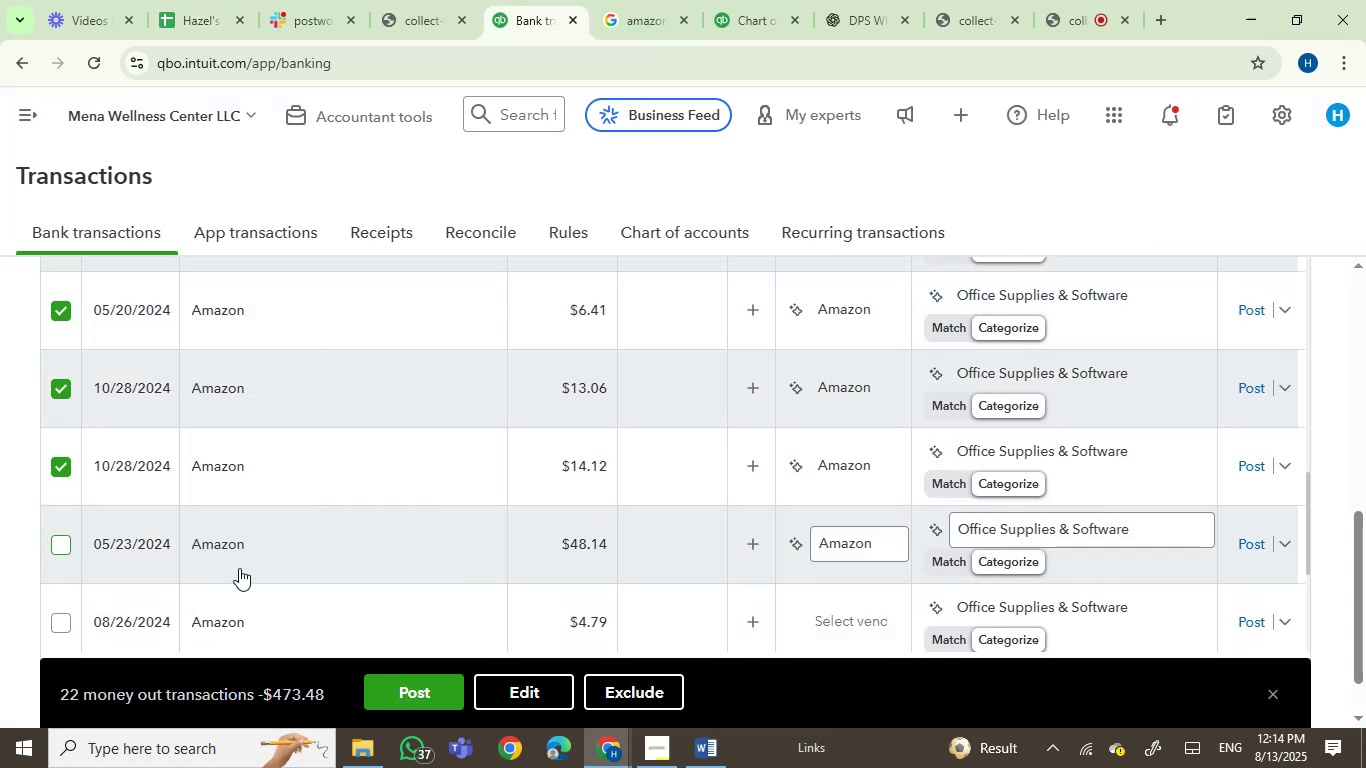 
scroll: coordinate [314, 583], scroll_direction: down, amount: 1.0
 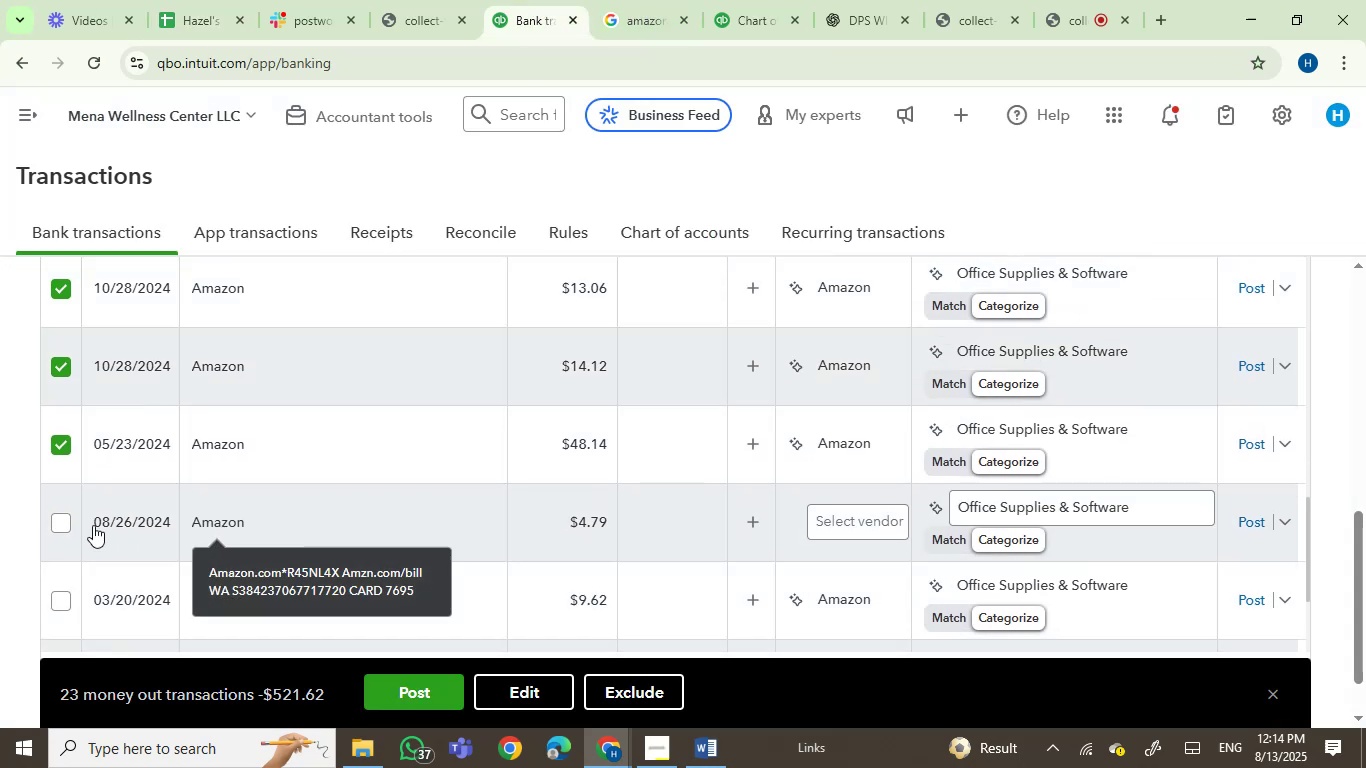 
left_click([68, 524])
 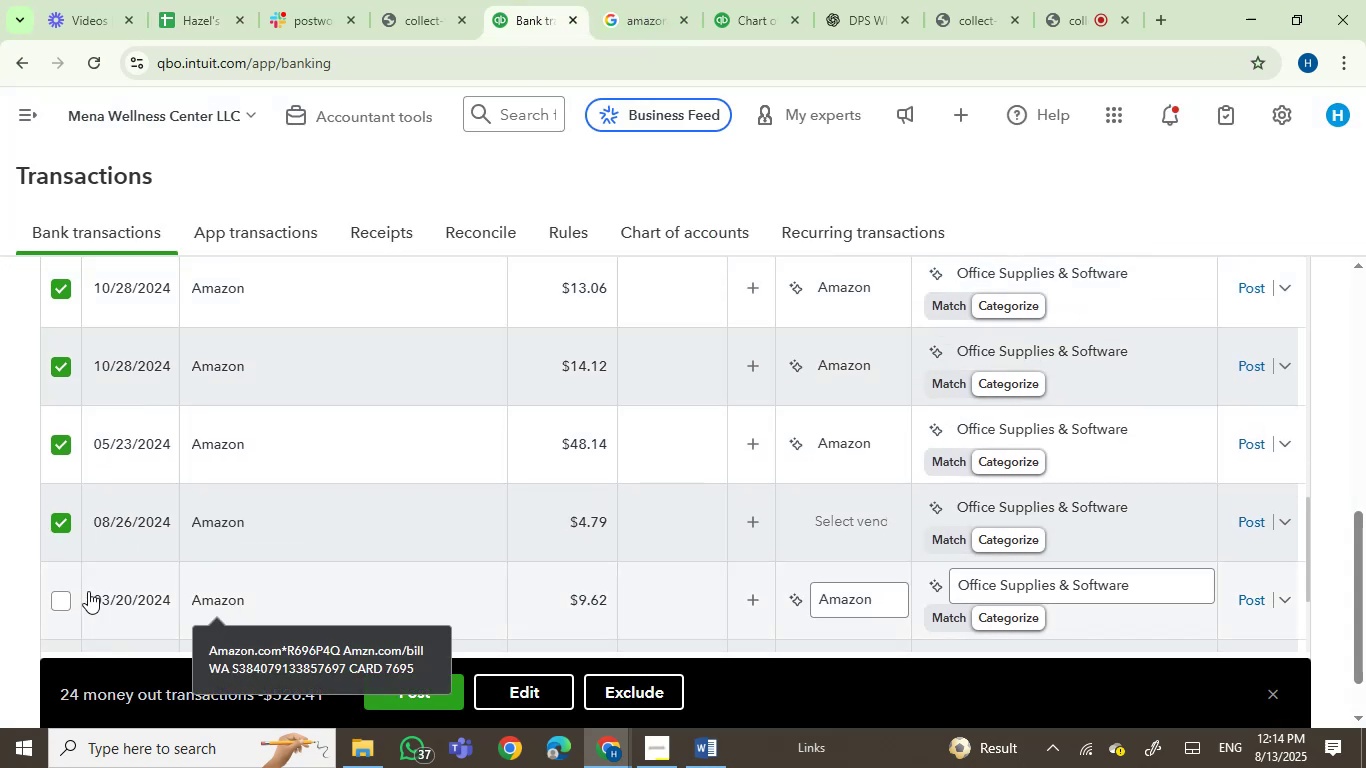 
left_click([60, 595])
 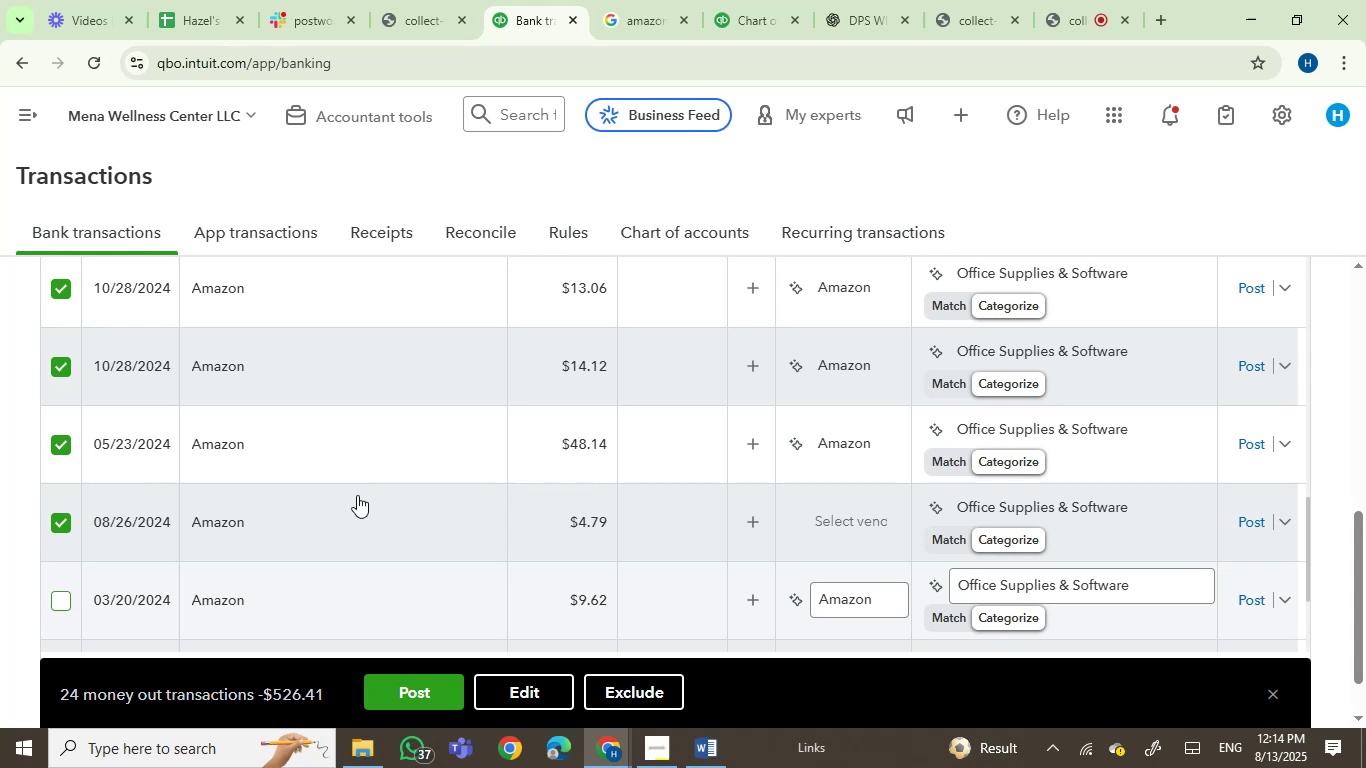 
scroll: coordinate [410, 487], scroll_direction: down, amount: 2.0
 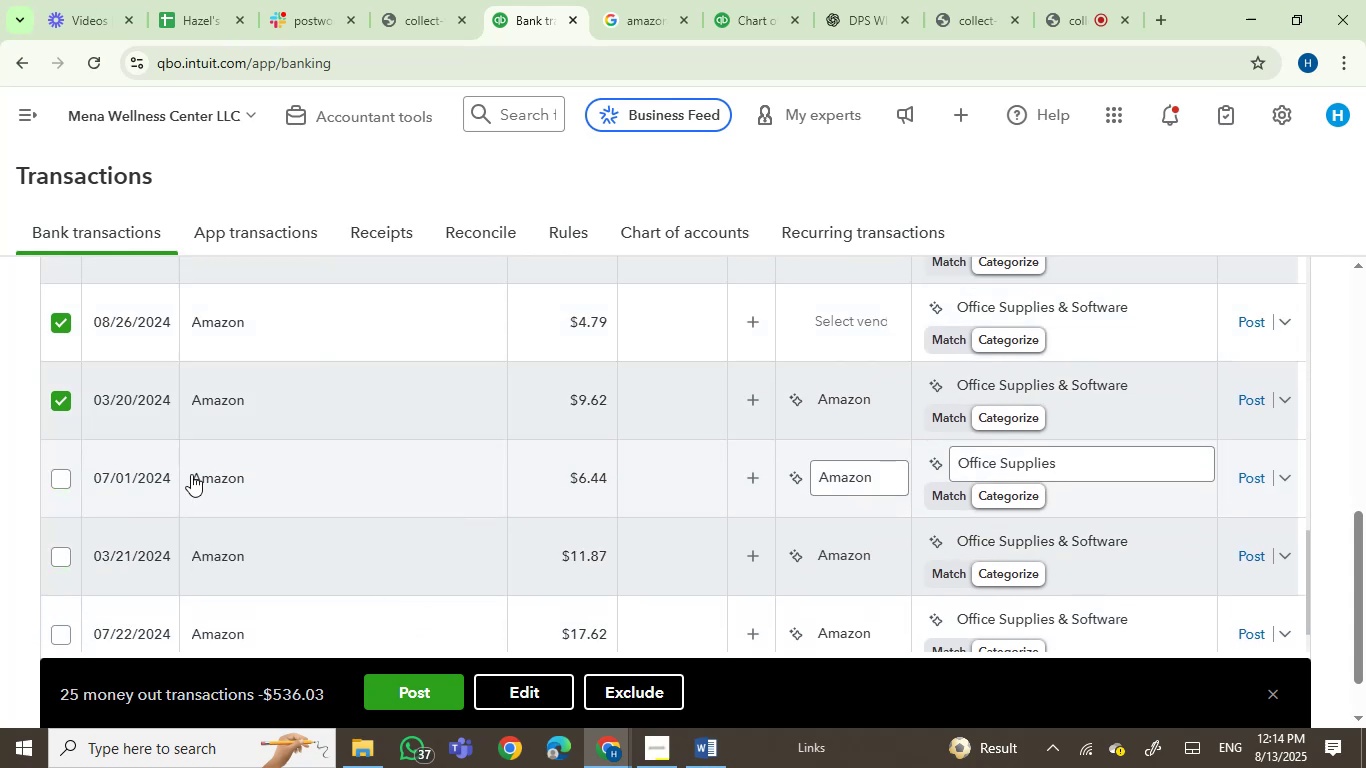 
left_click([58, 476])
 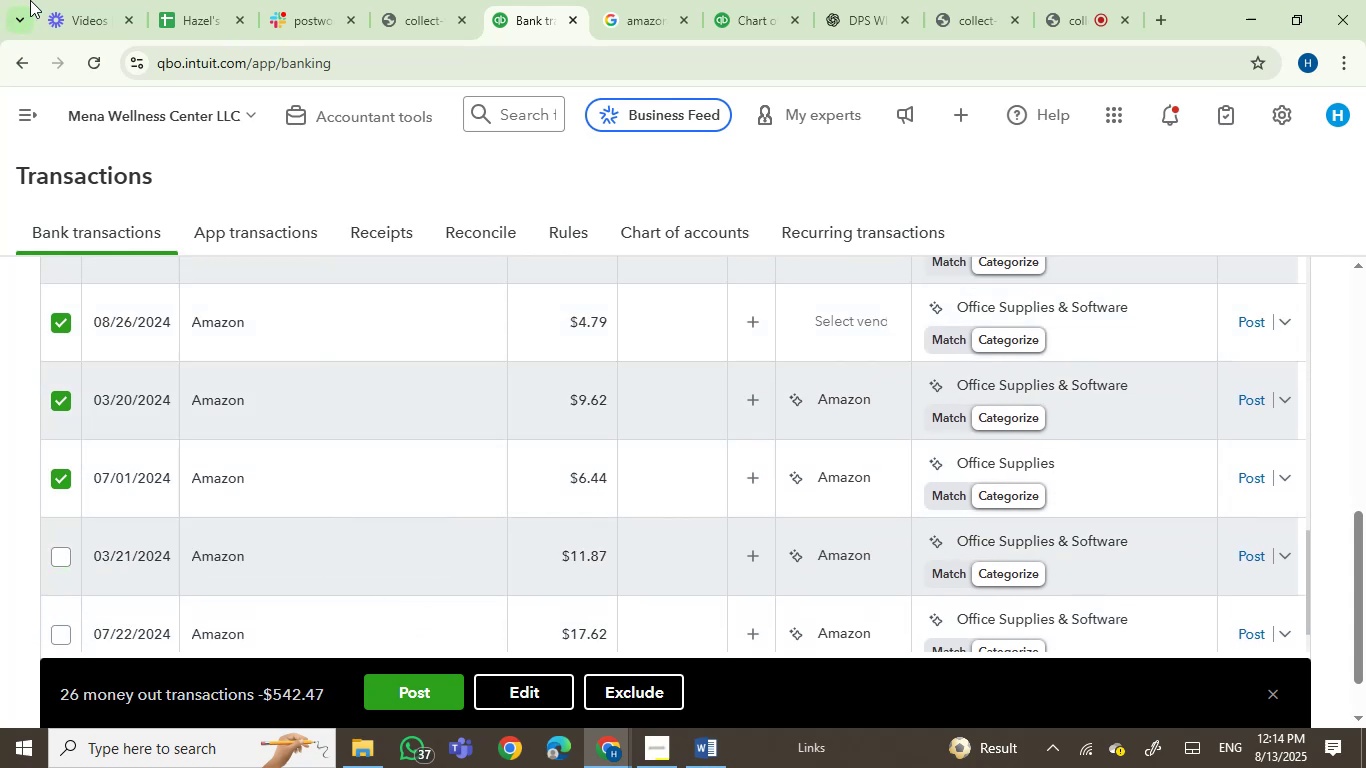 
left_click([59, 0])
 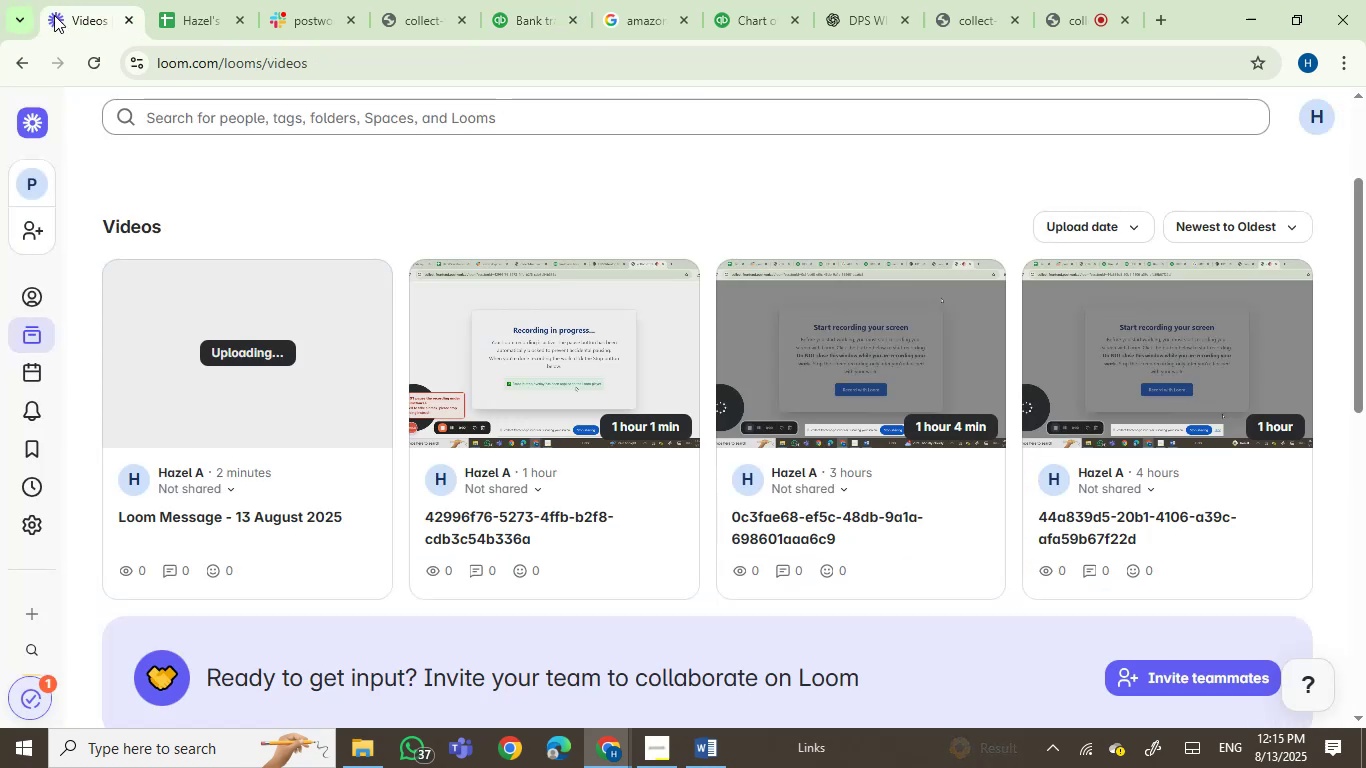 
mouse_move([180, 24])
 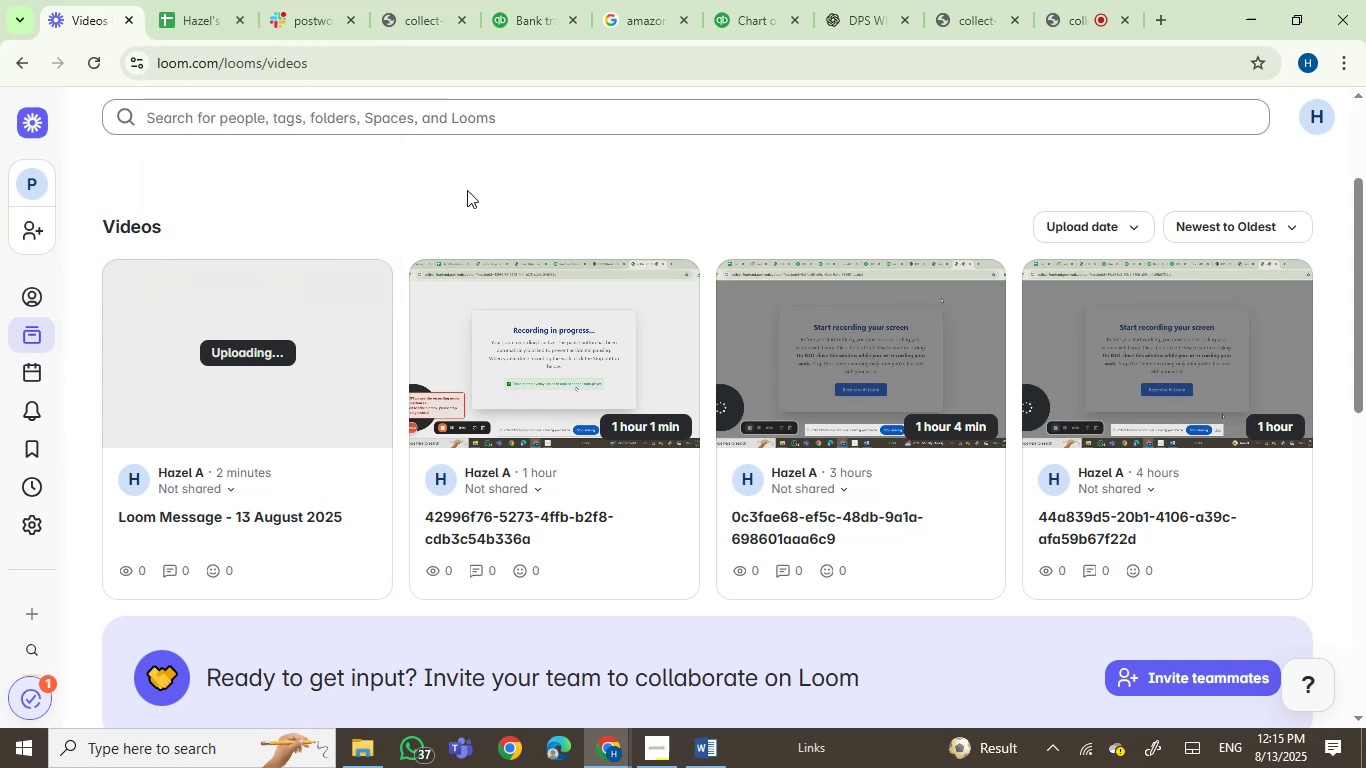 
wait(10.09)
 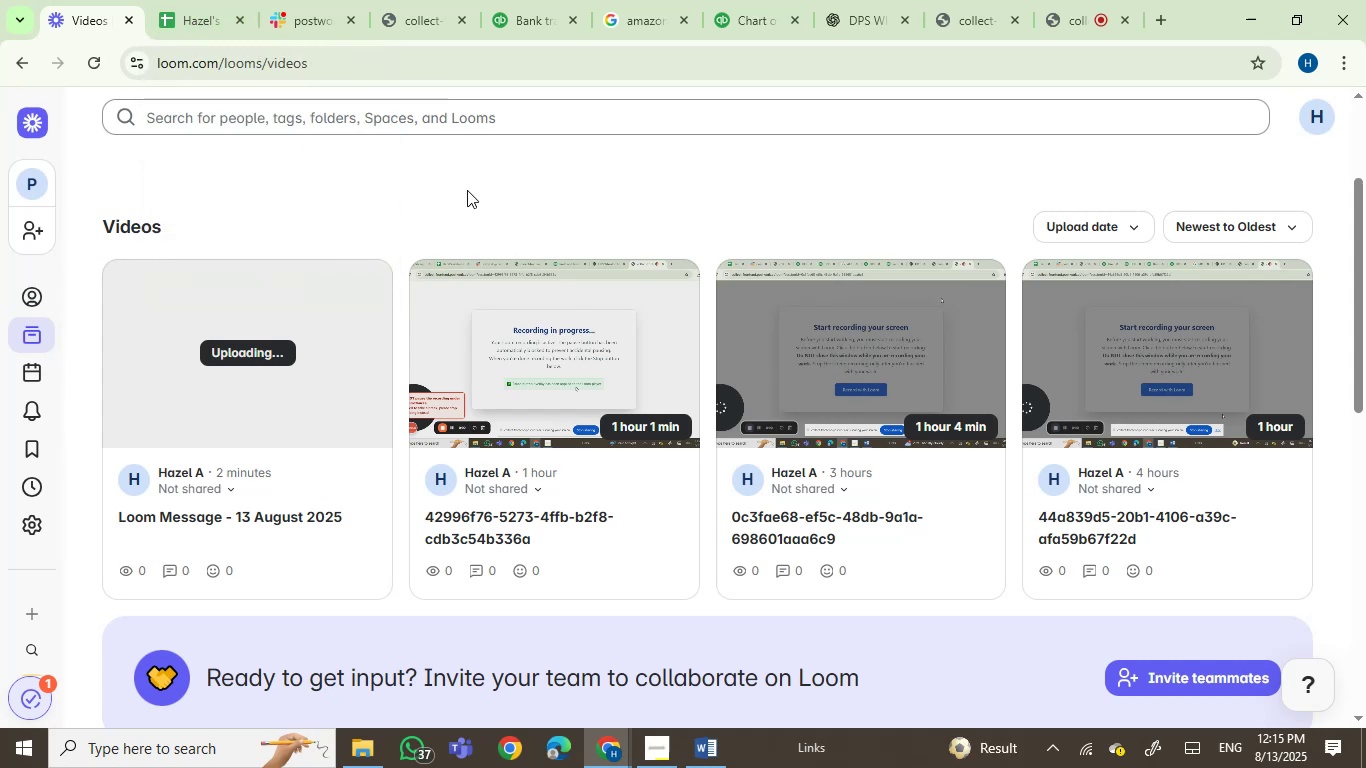 
left_click([531, 21])
 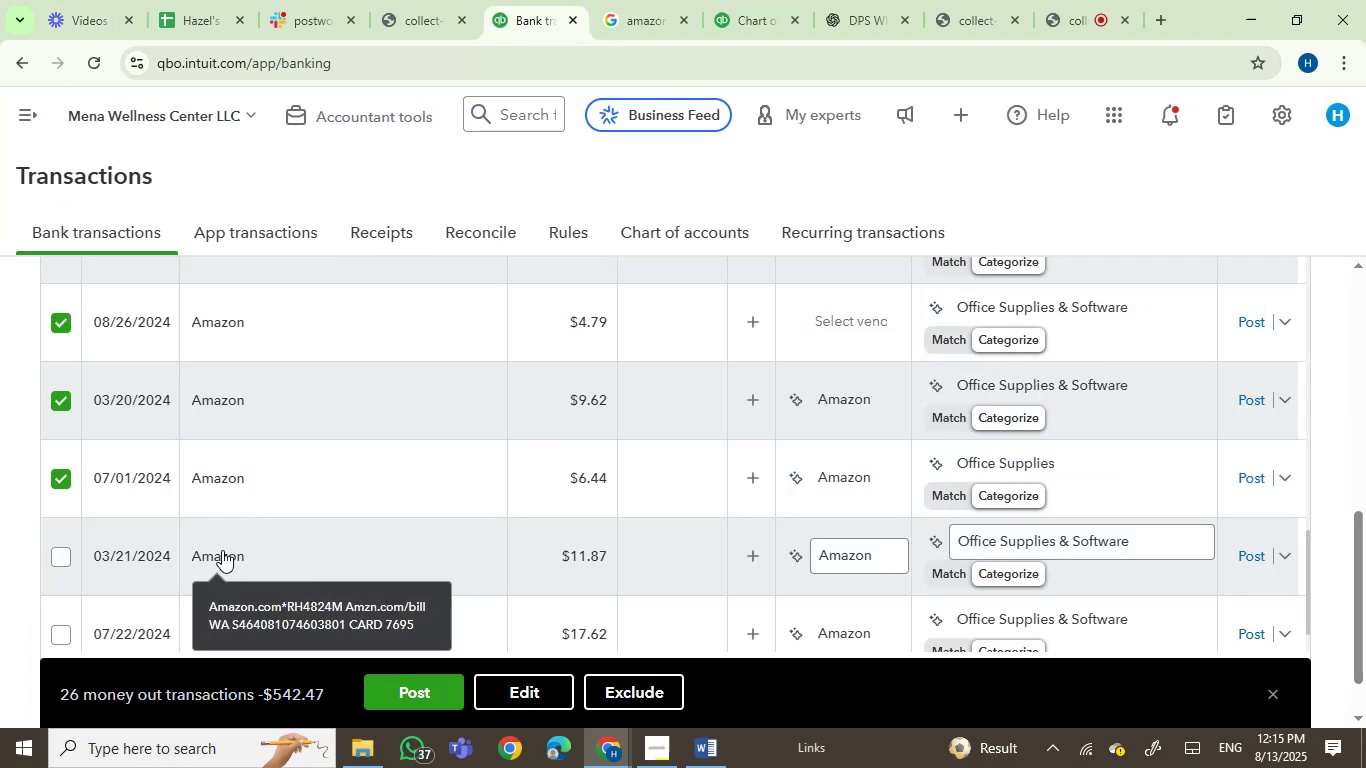 
left_click([64, 554])
 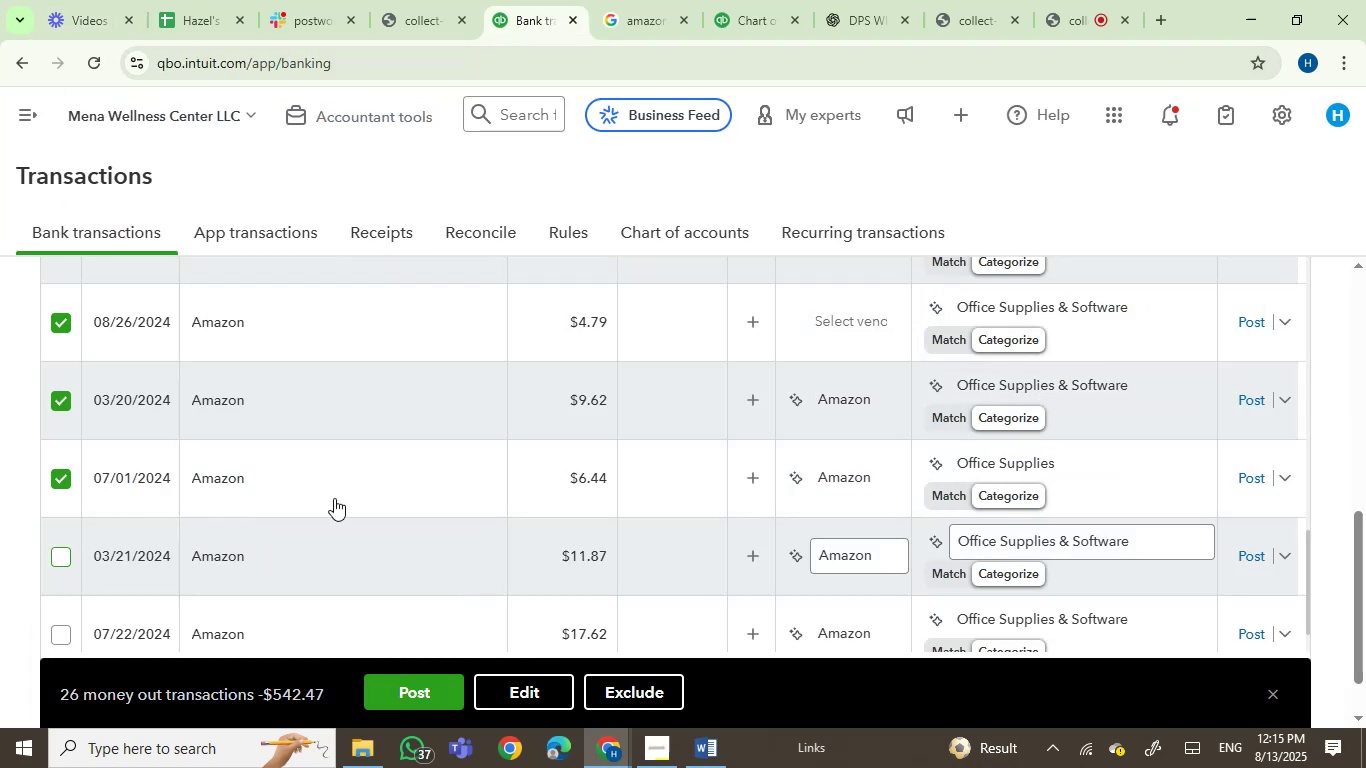 
scroll: coordinate [342, 496], scroll_direction: down, amount: 1.0
 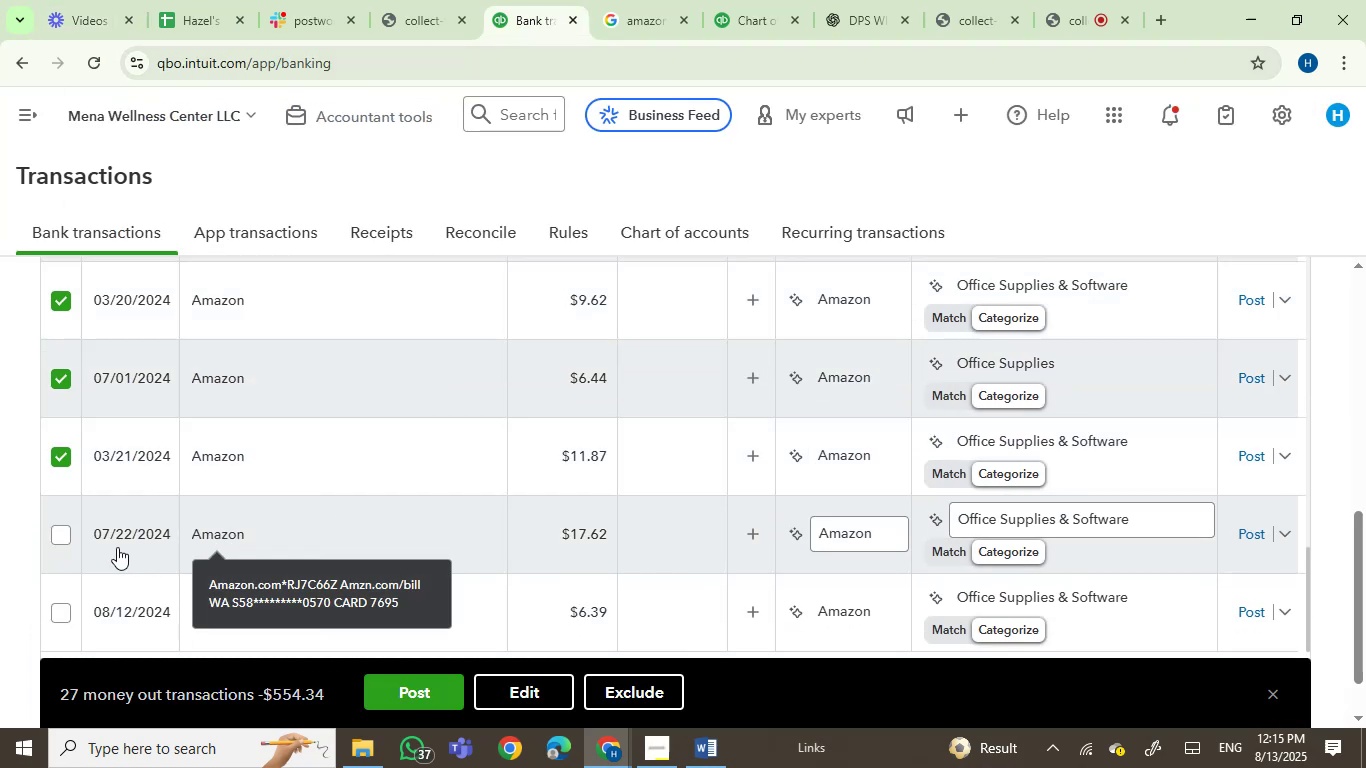 
left_click([60, 536])
 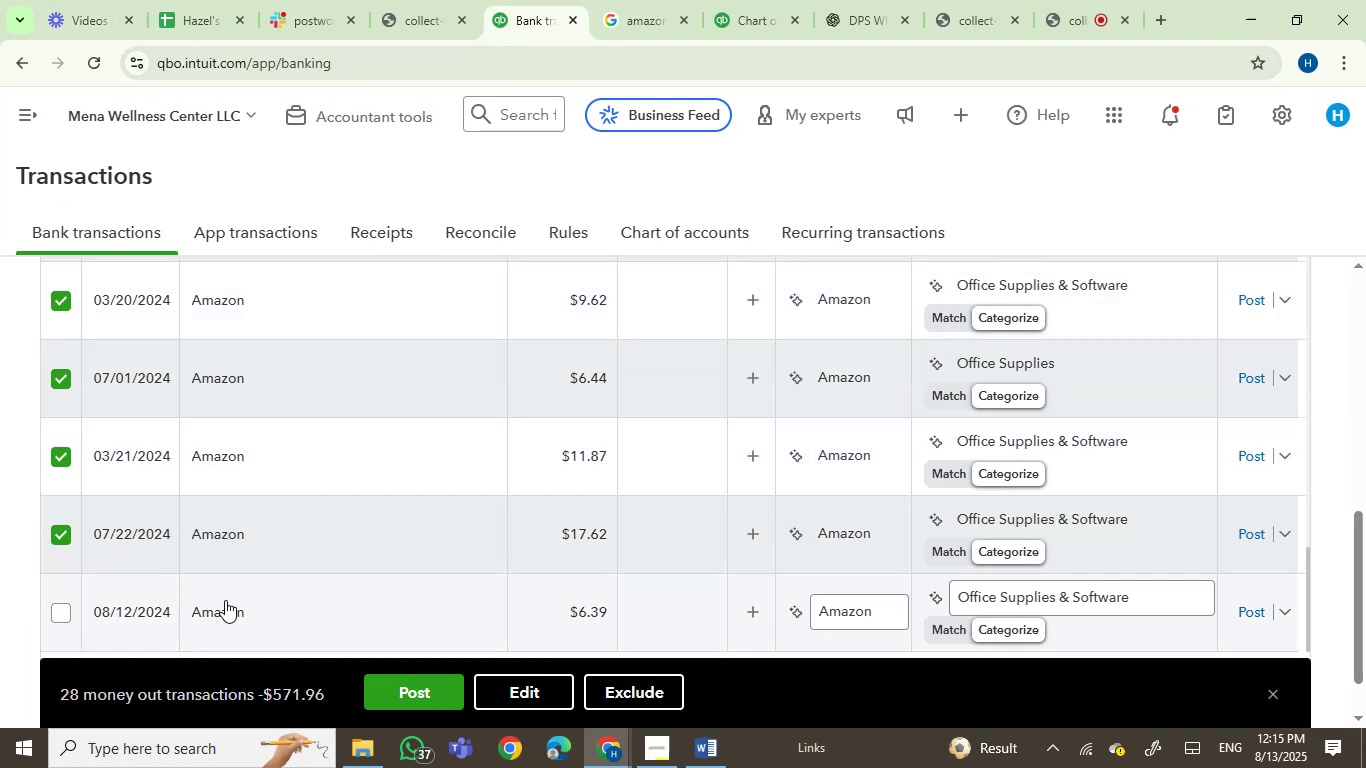 
scroll: coordinate [274, 567], scroll_direction: down, amount: 2.0
 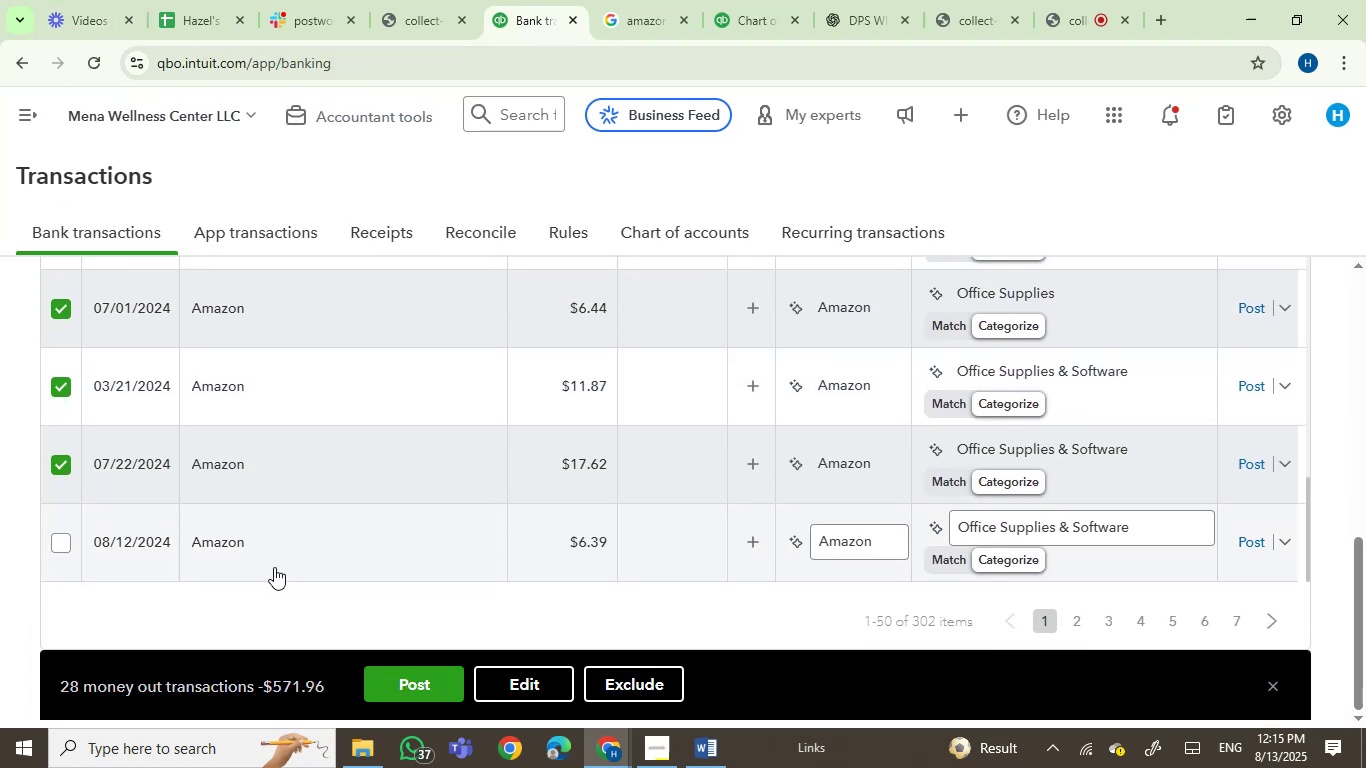 
mouse_move([184, 545])
 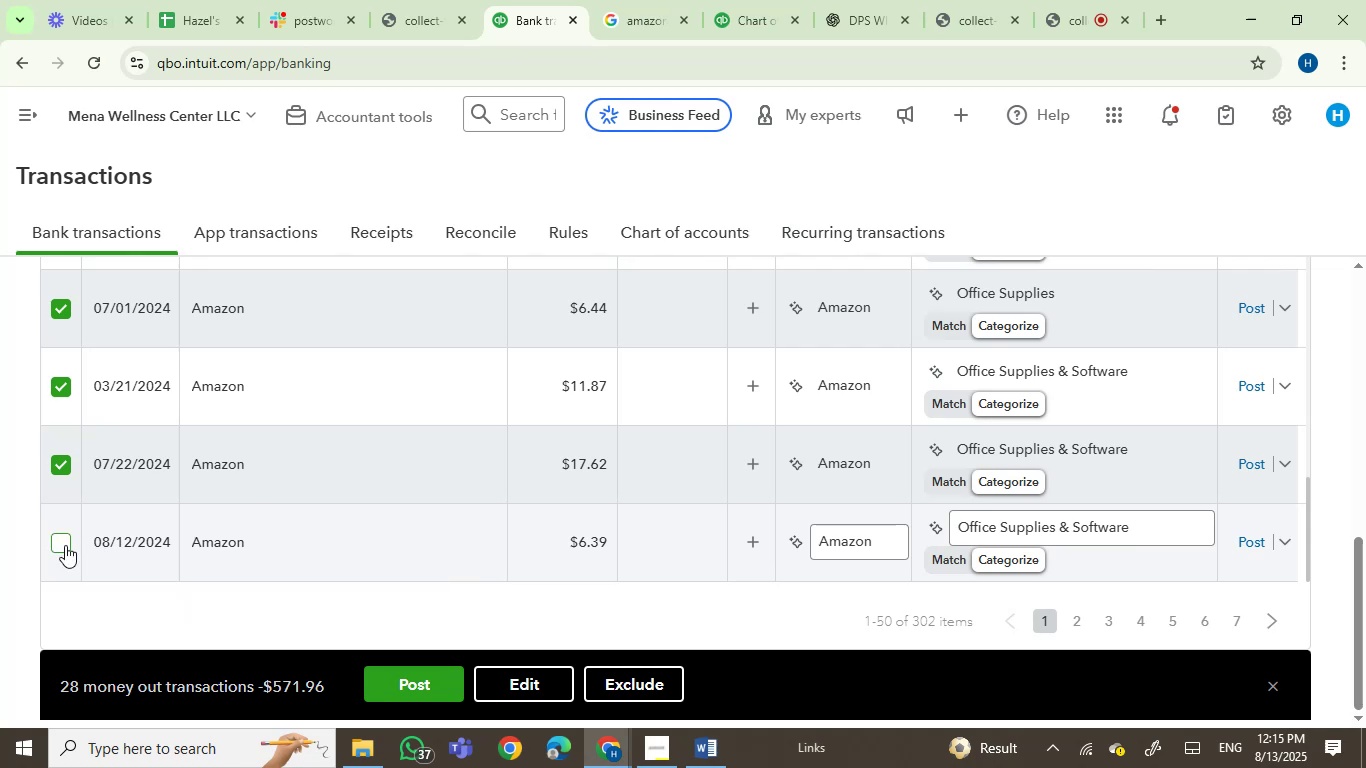 
left_click([62, 542])
 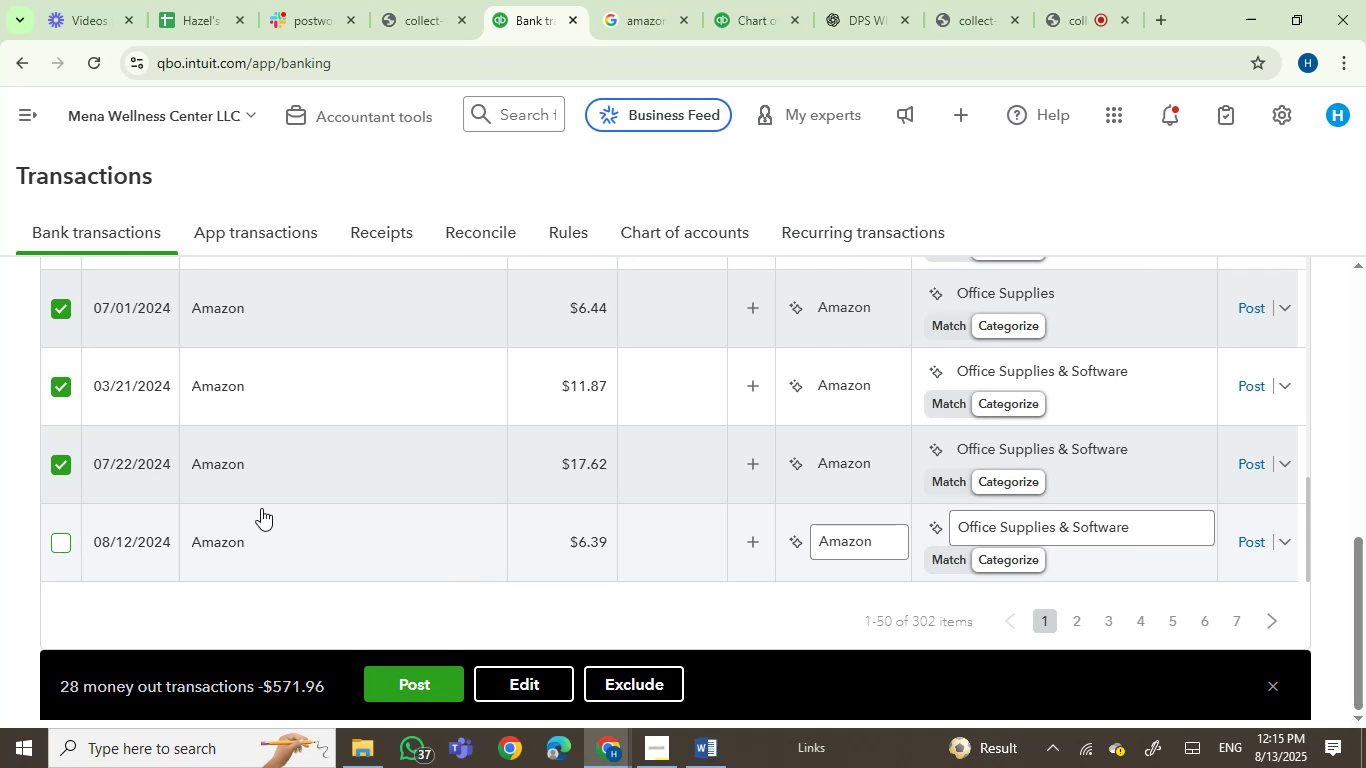 
scroll: coordinate [360, 502], scroll_direction: up, amount: 1.0
 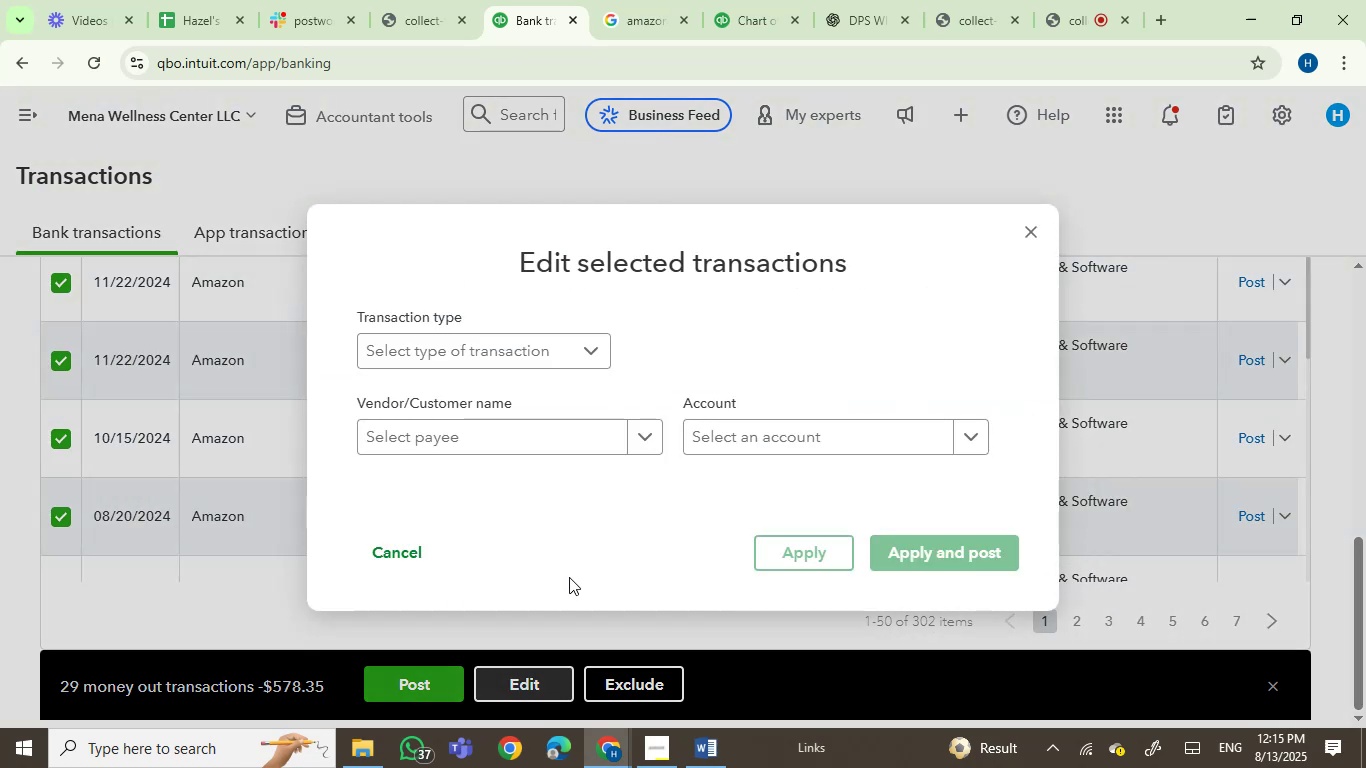 
left_click([724, 427])
 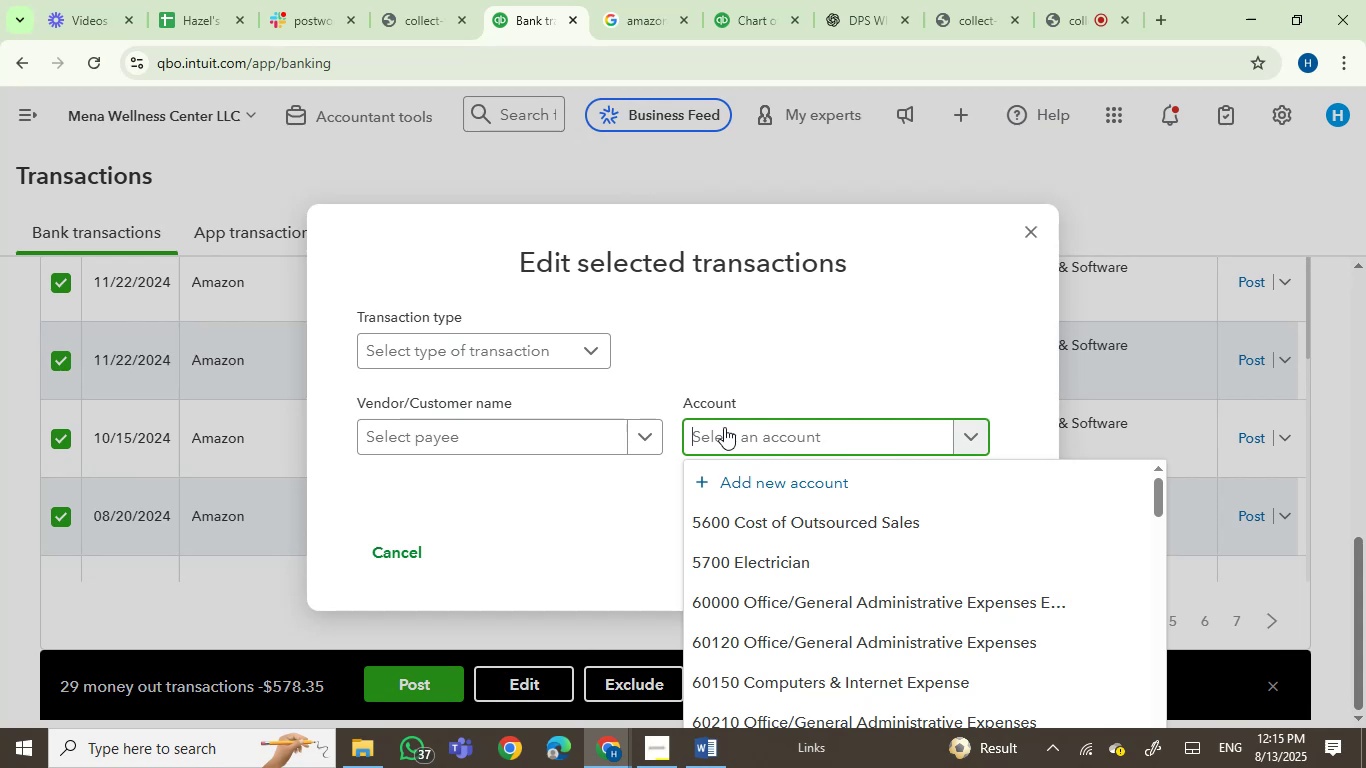 
wait(6.32)
 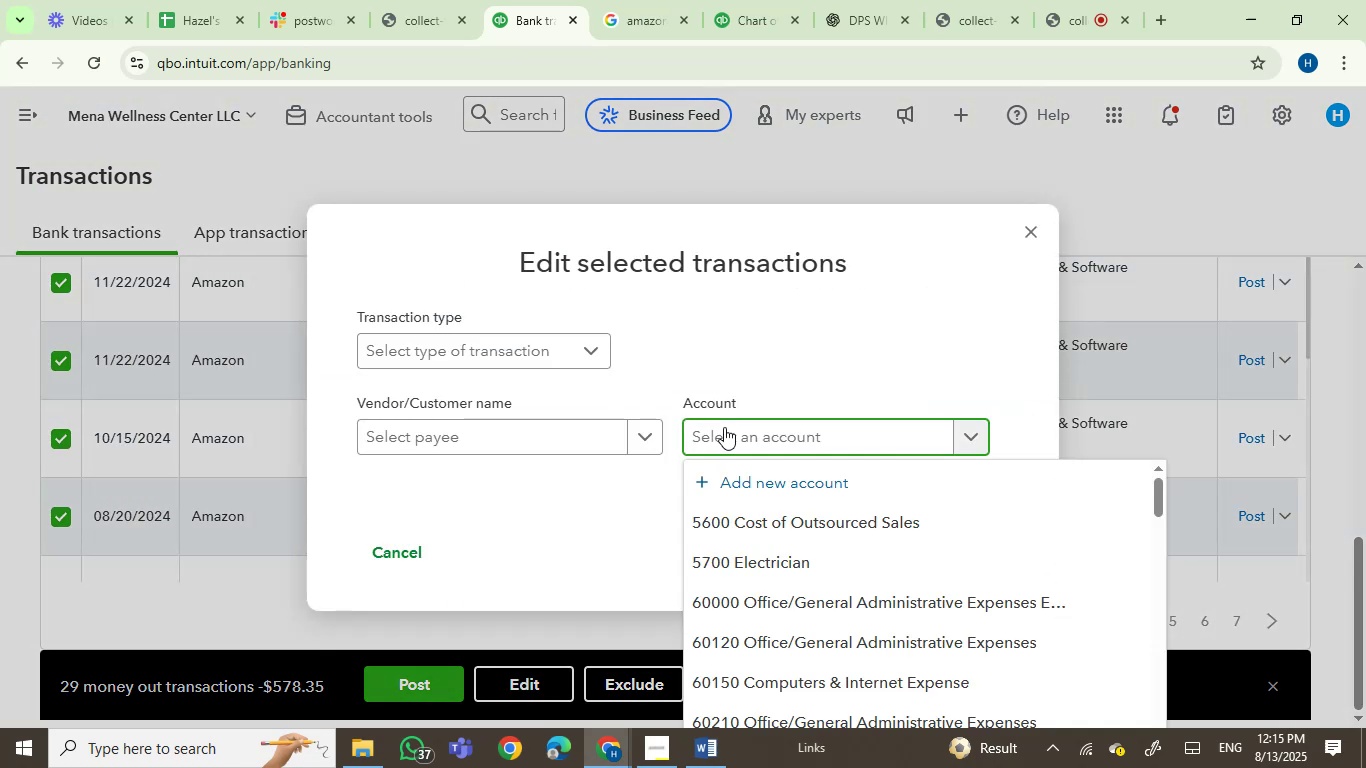 
type(JOB S)
 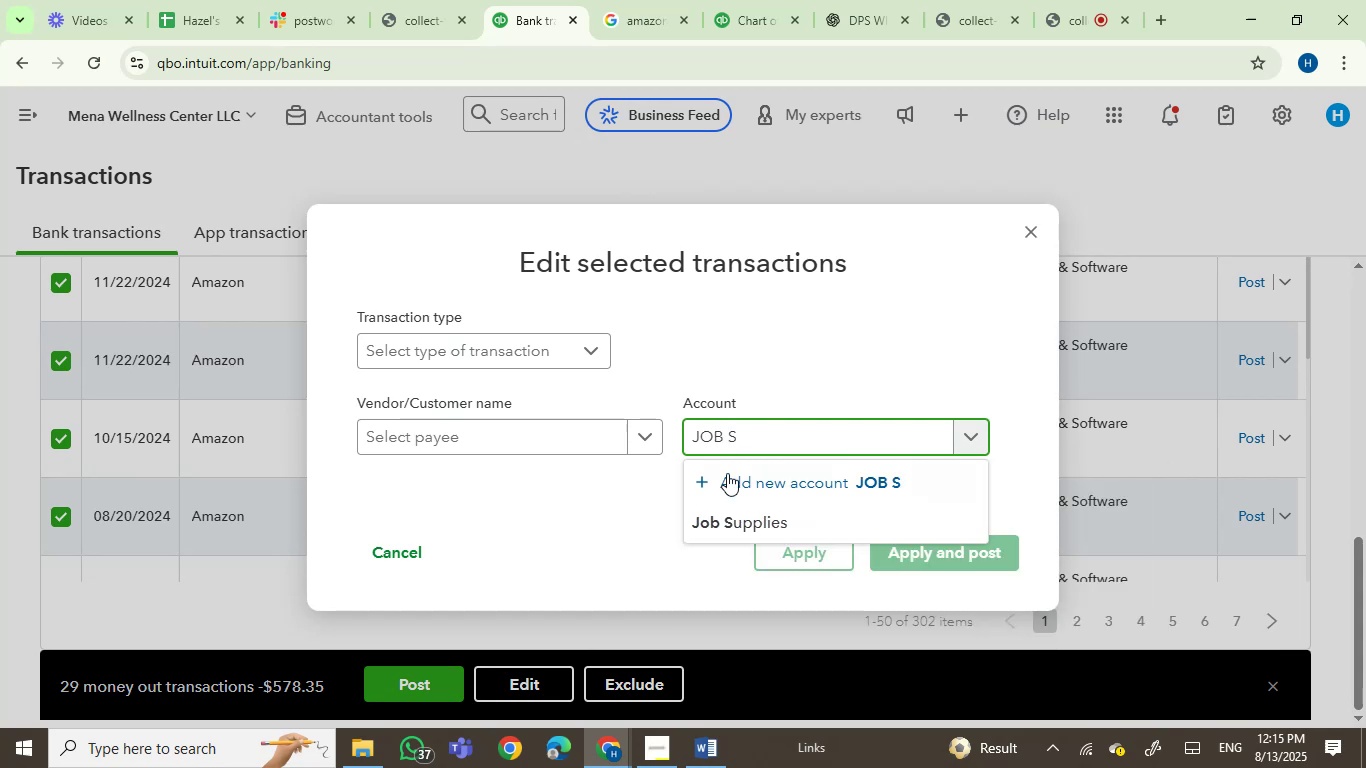 
left_click([728, 511])
 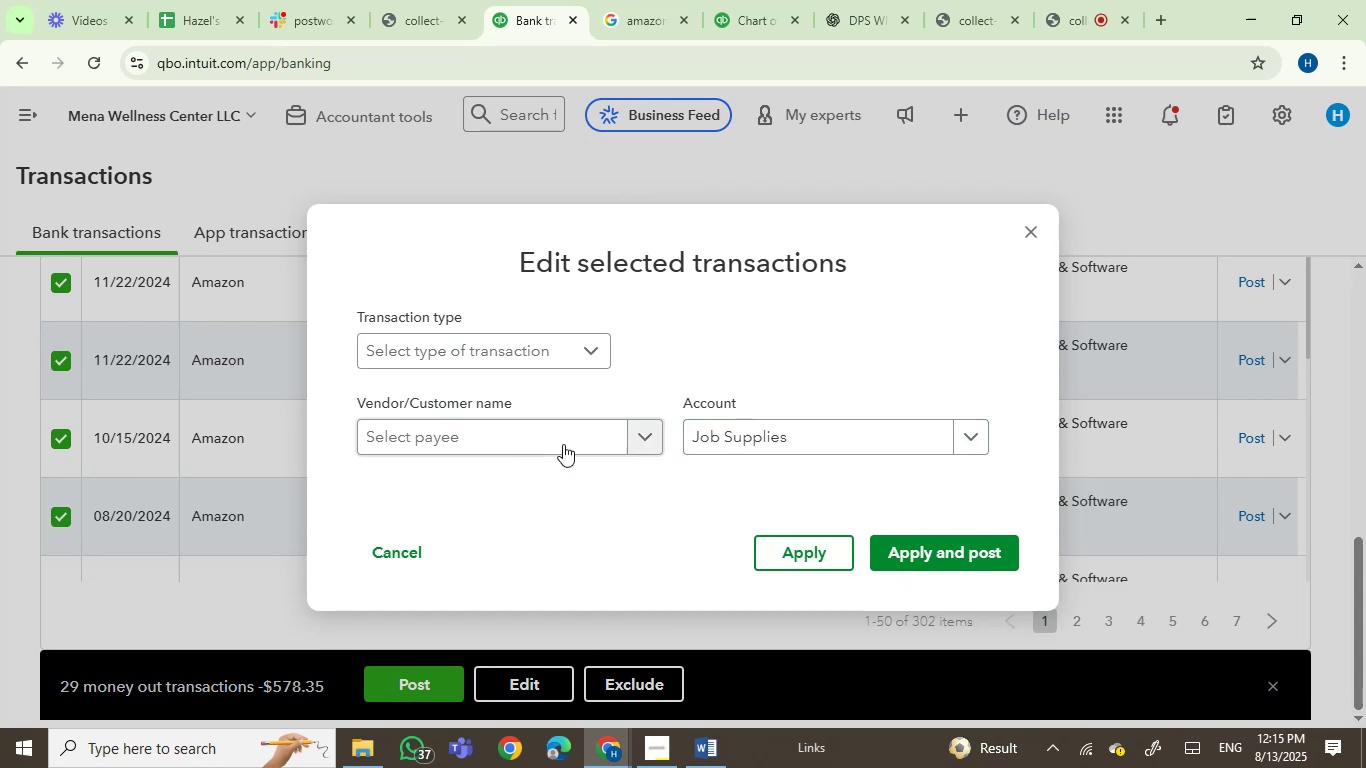 
left_click([538, 441])
 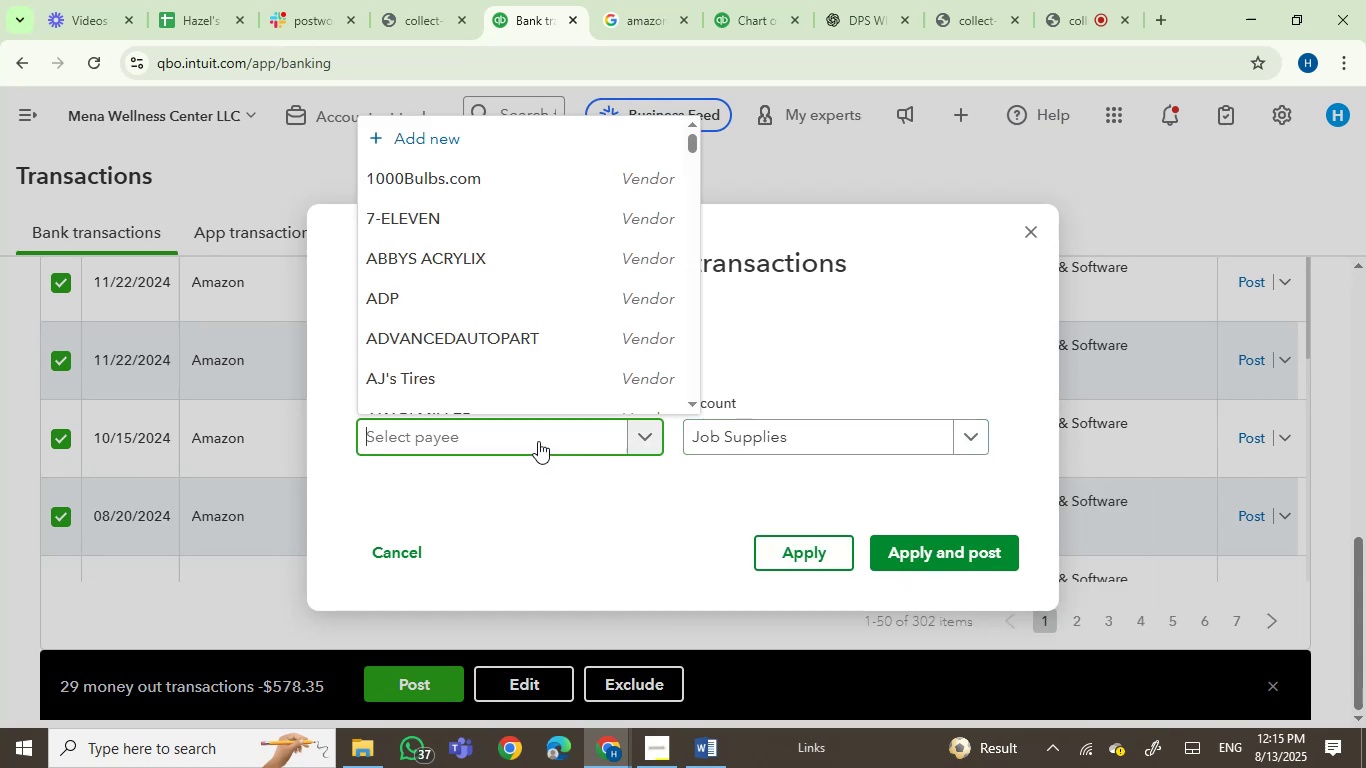 
type(AMAZ)
 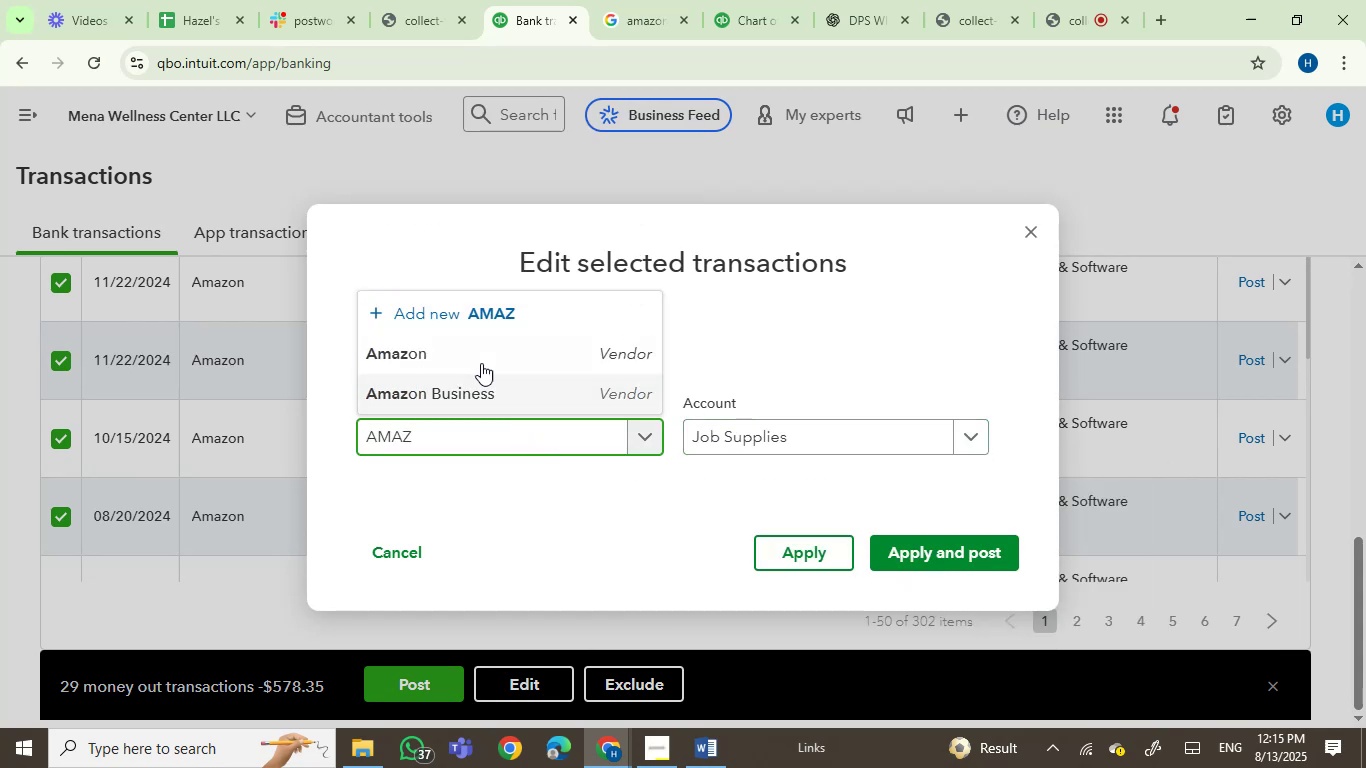 
left_click([461, 356])
 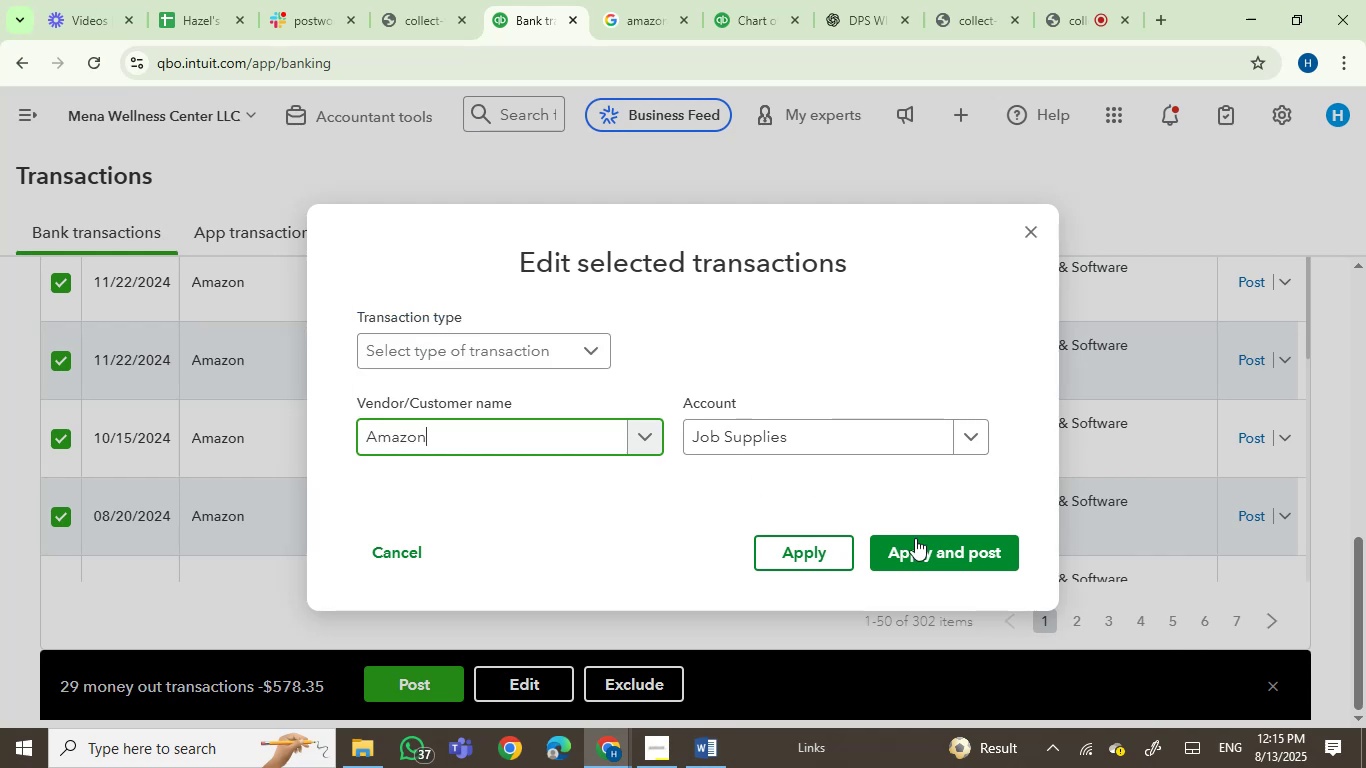 
left_click([943, 552])
 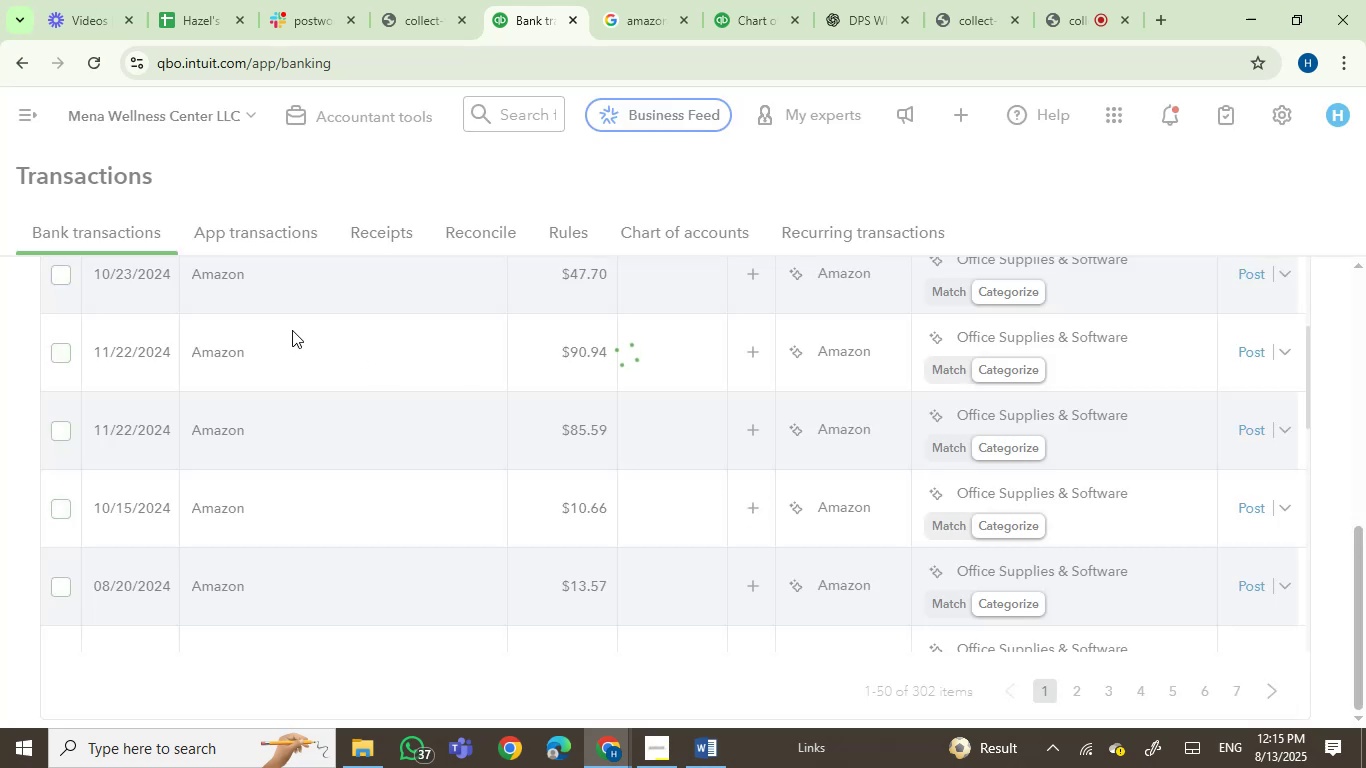 
left_click([62, 15])
 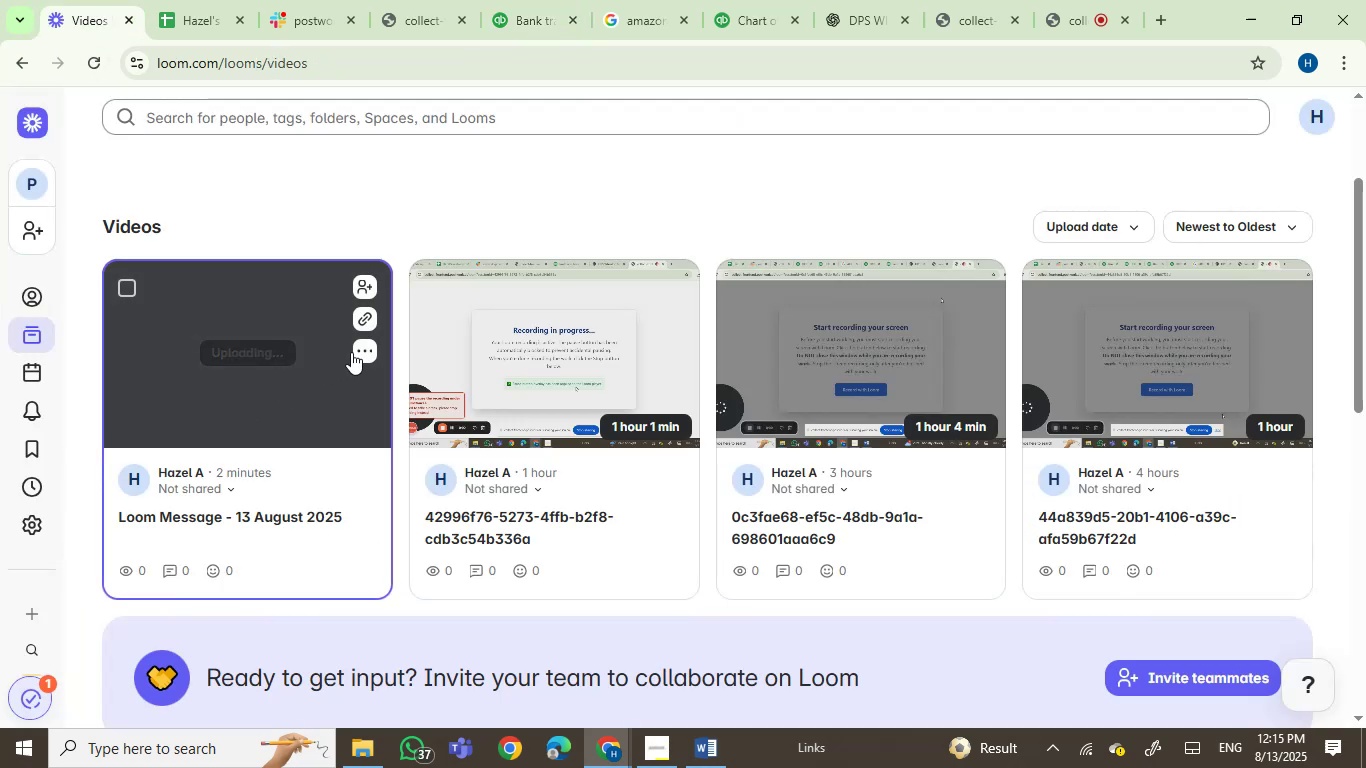 
mouse_move([342, 335])
 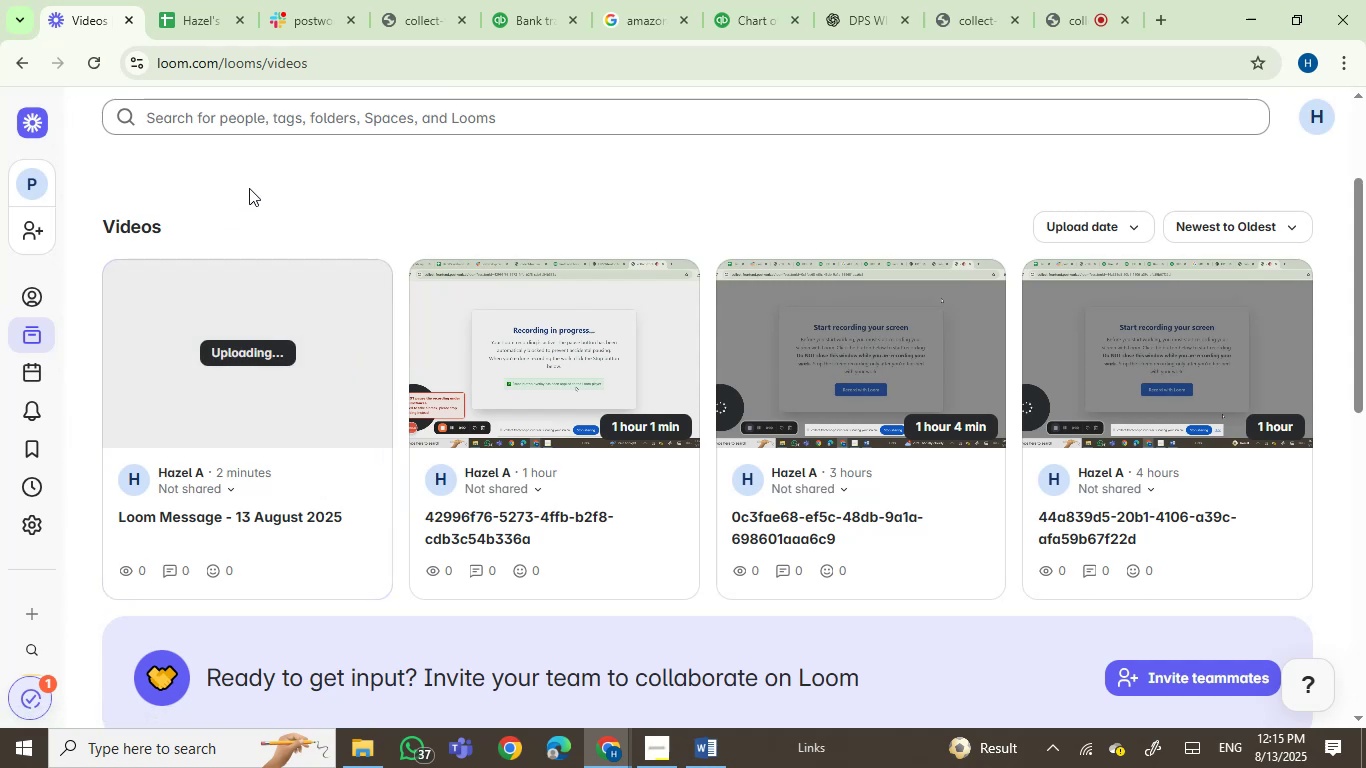 
left_click([250, 188])
 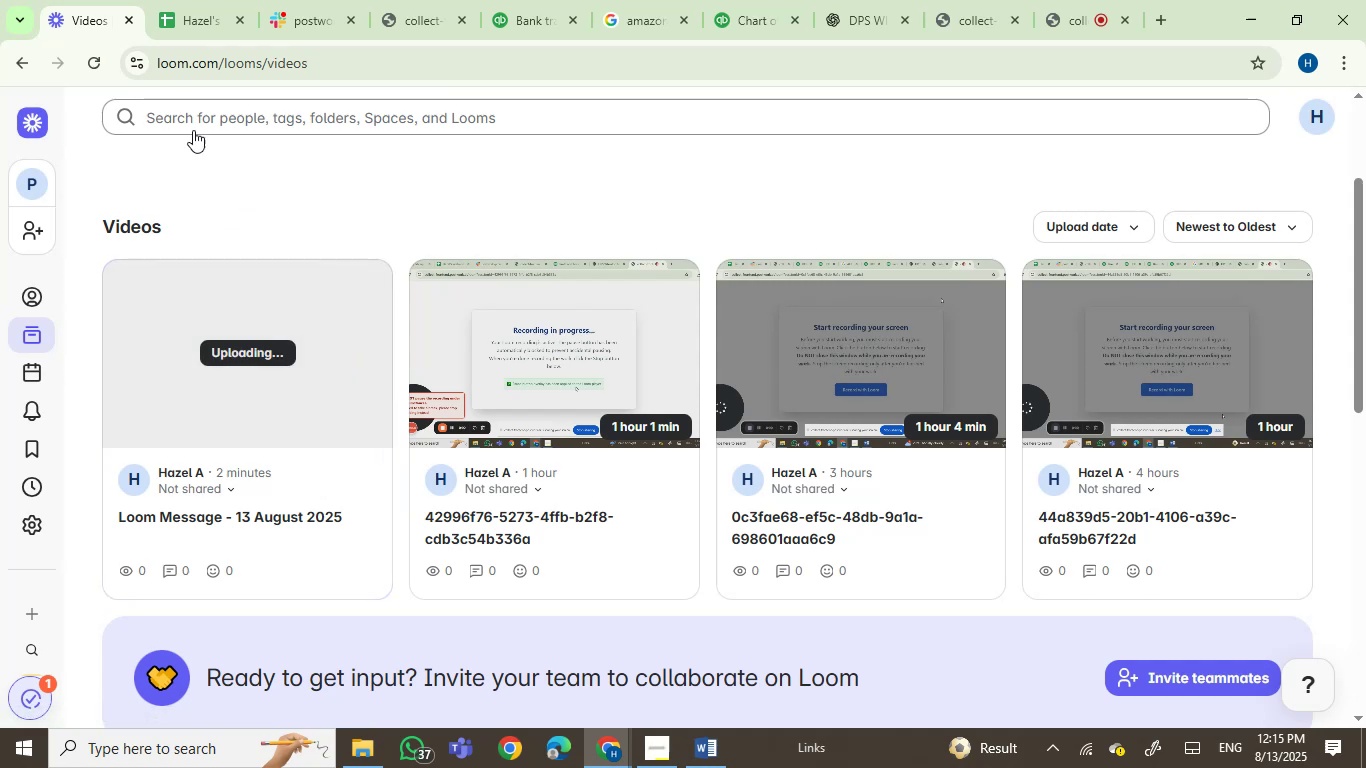 
left_click([182, 4])
 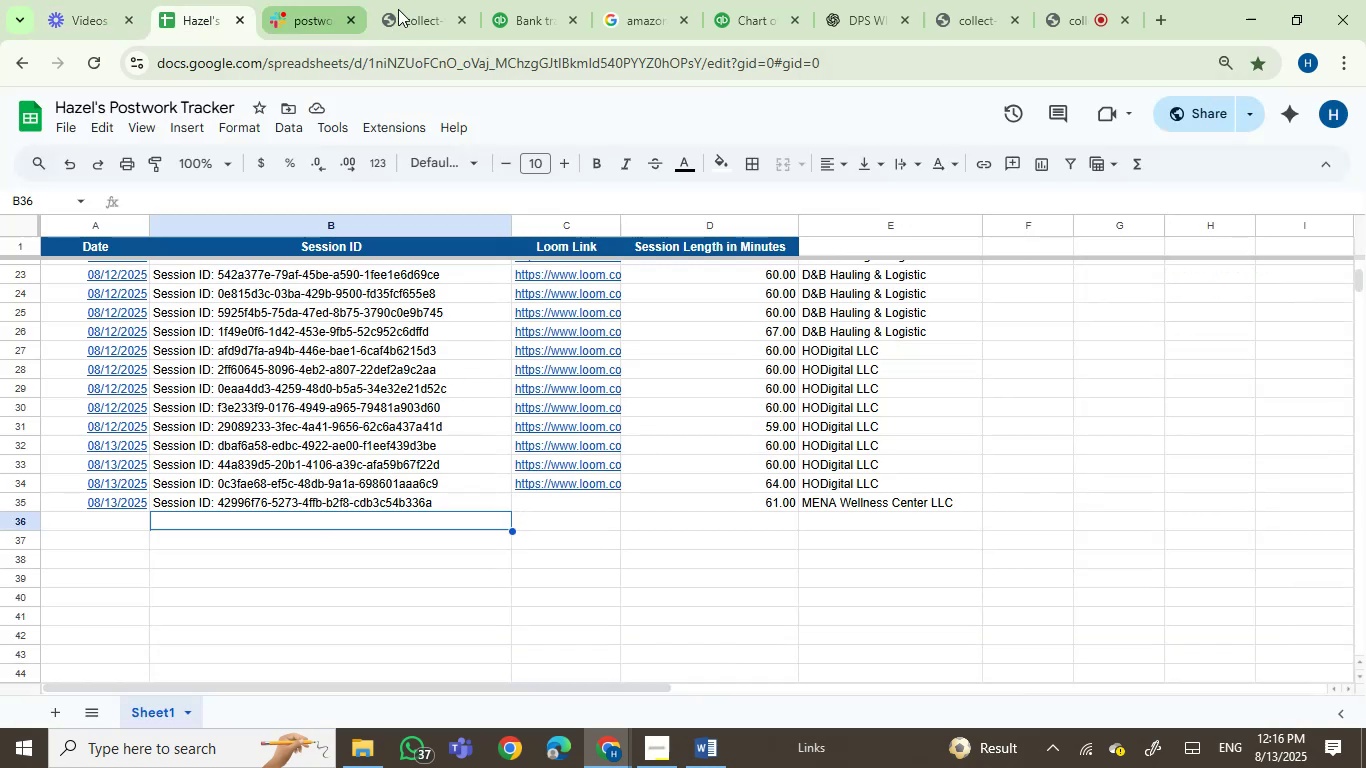 
left_click([520, 4])
 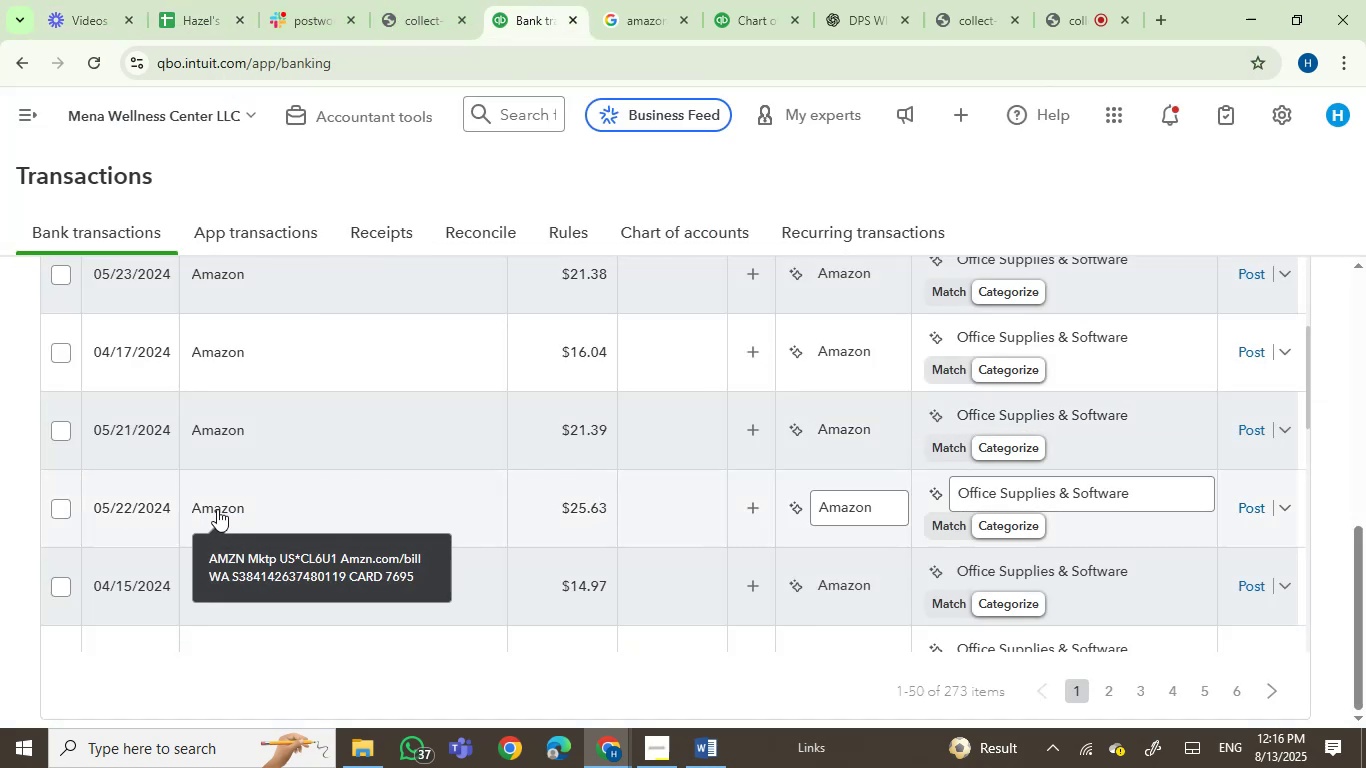 
left_click([56, 504])
 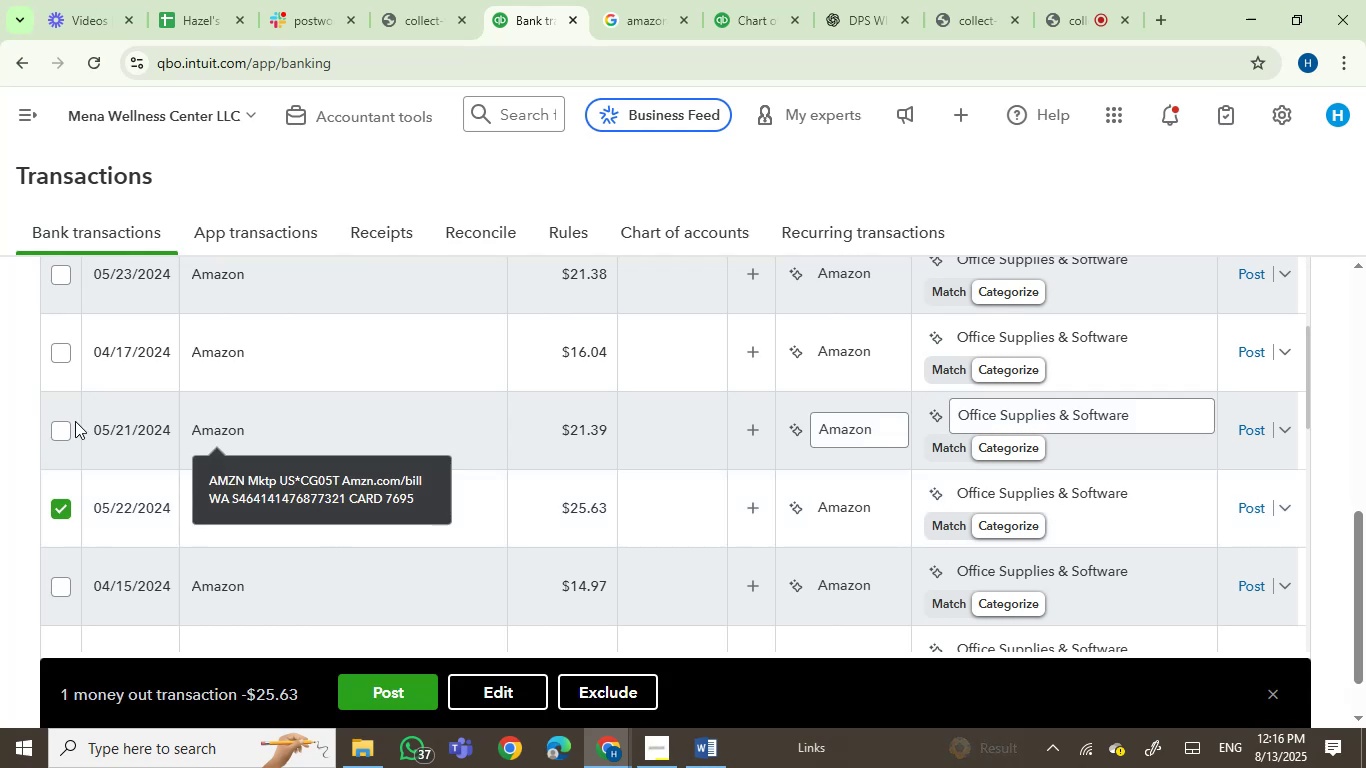 
left_click([63, 425])
 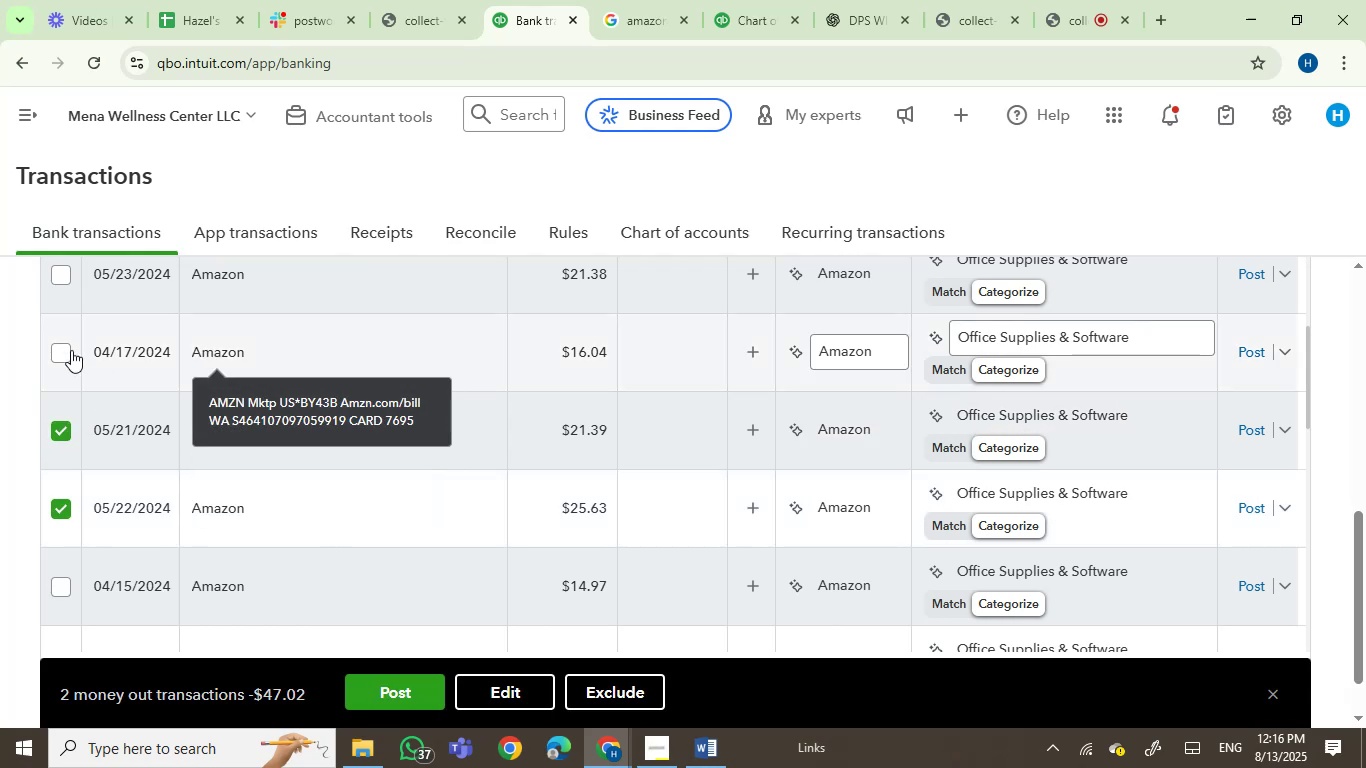 
left_click([57, 352])
 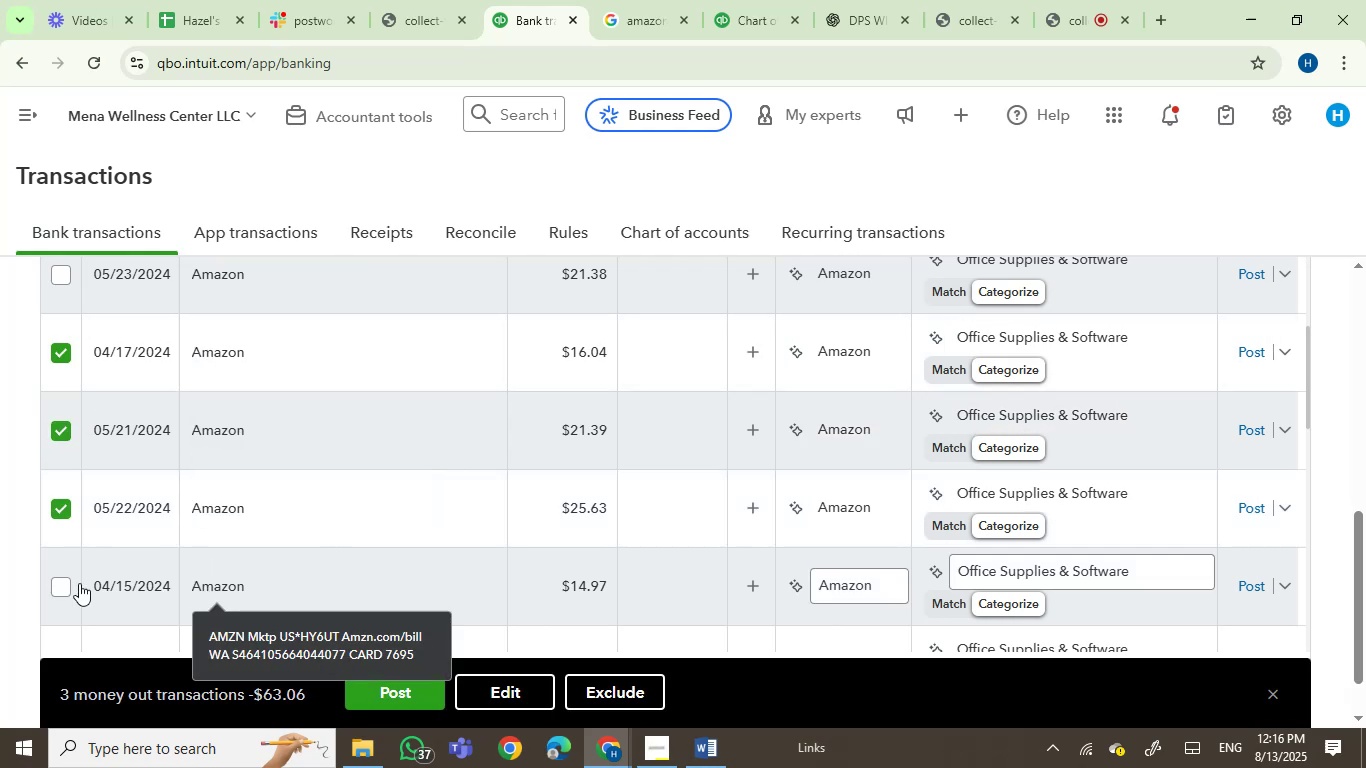 
left_click([56, 586])
 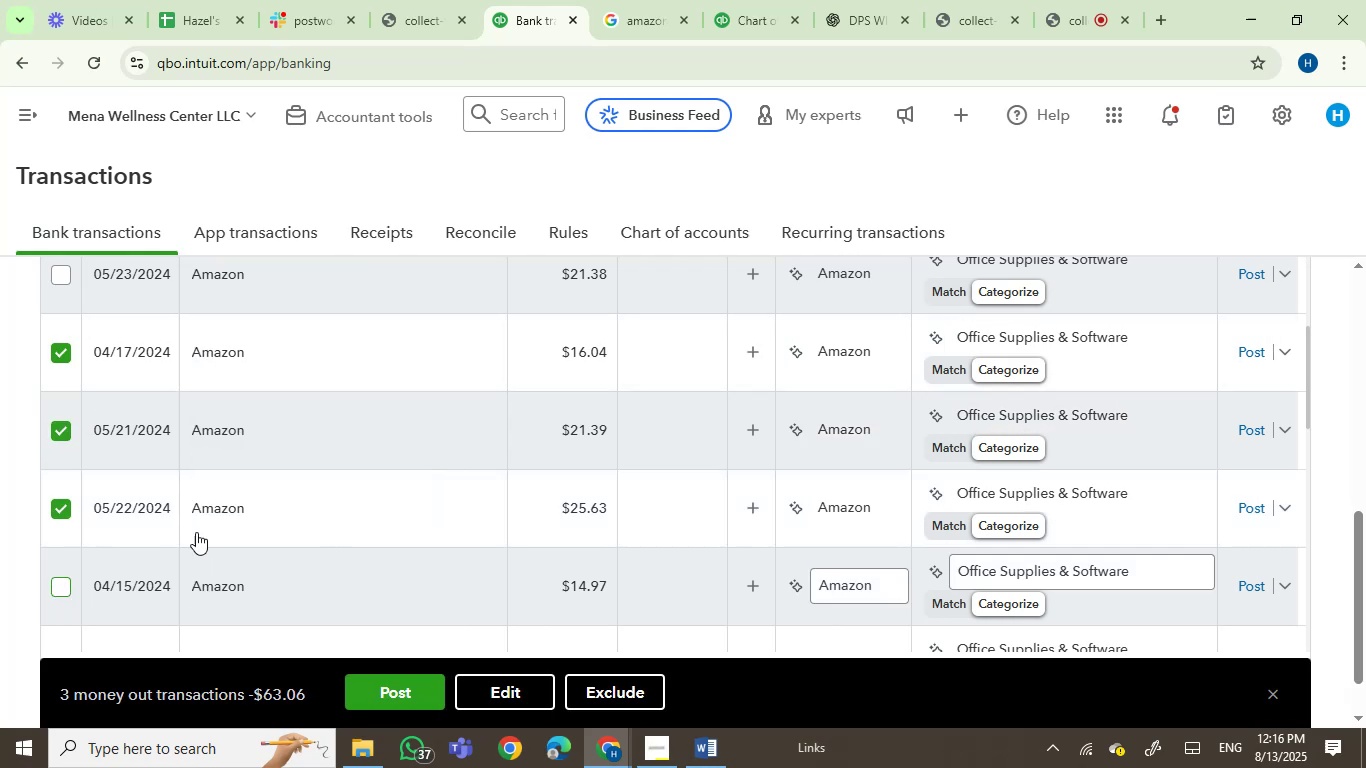 
scroll: coordinate [270, 521], scroll_direction: down, amount: 3.0
 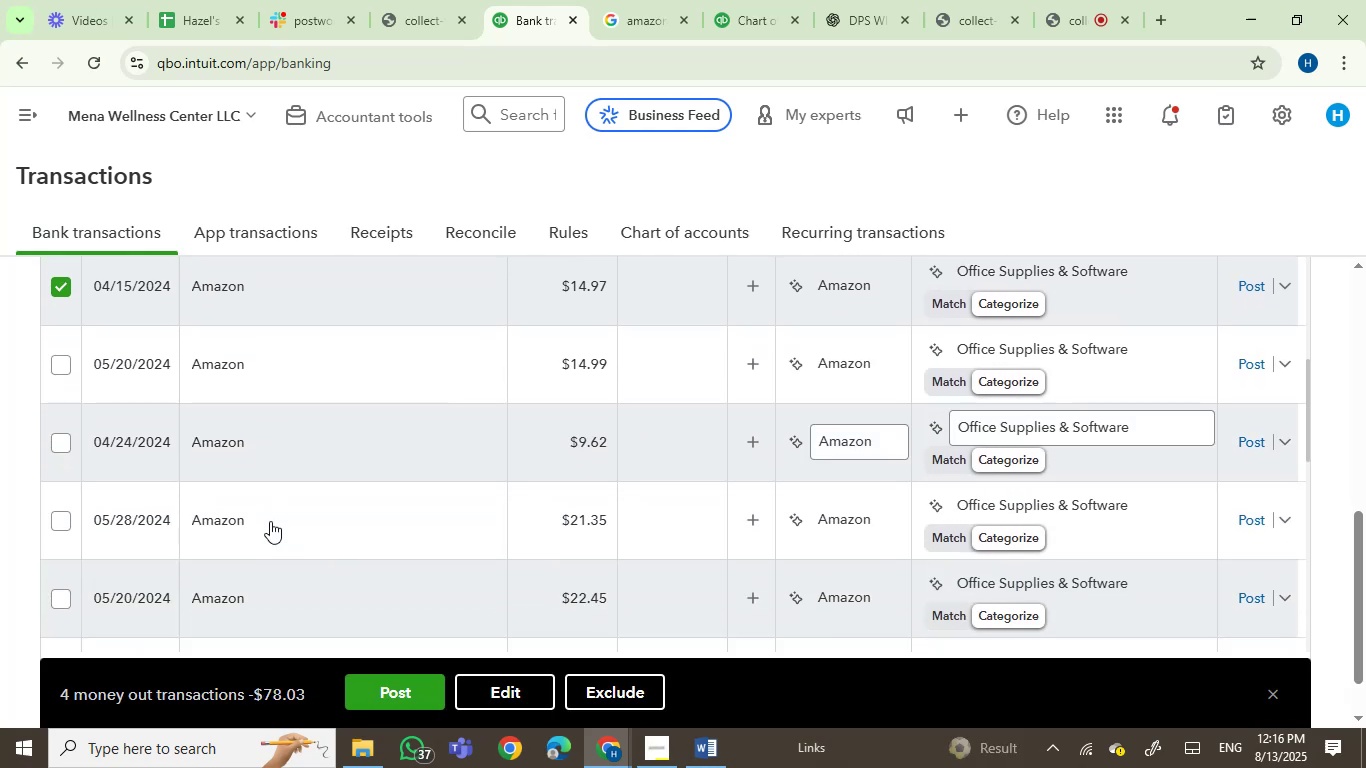 
scroll: coordinate [270, 521], scroll_direction: up, amount: 5.0
 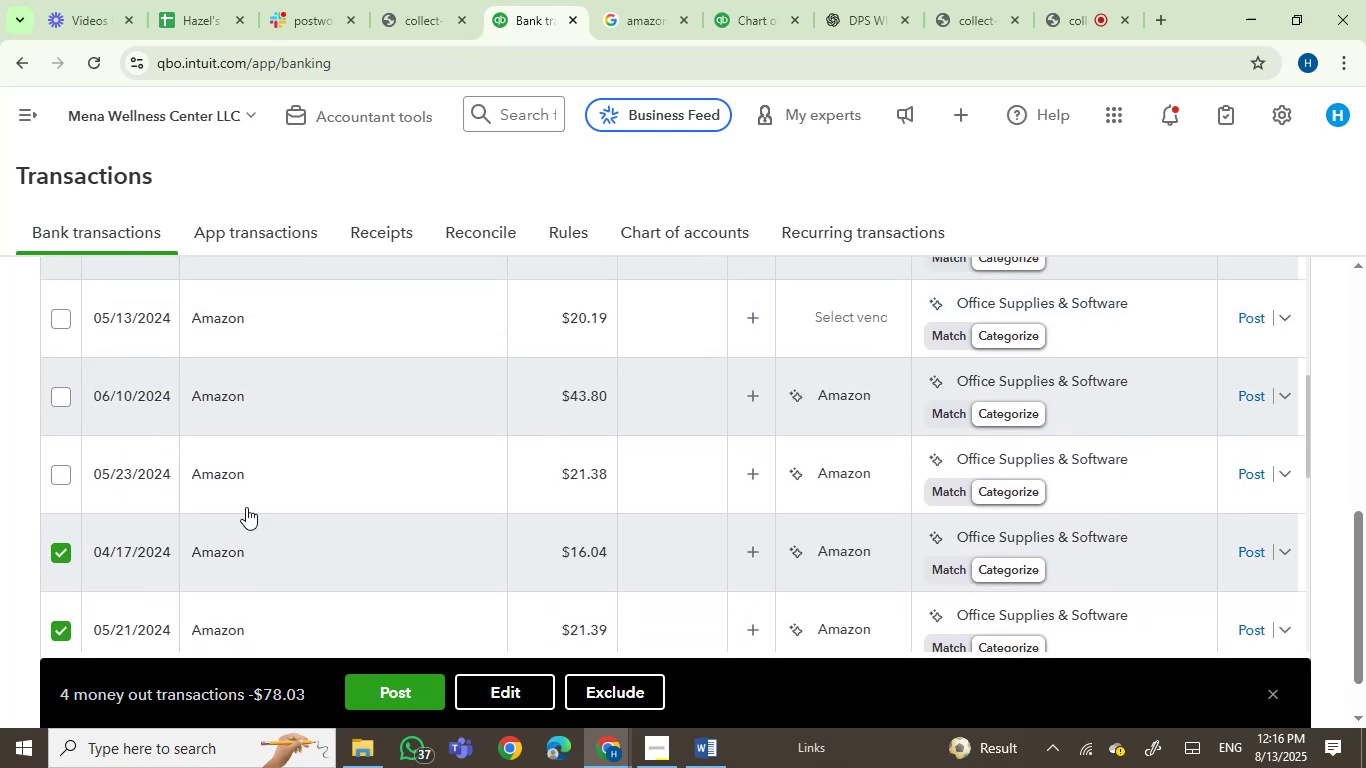 
mouse_move([203, 473])
 